 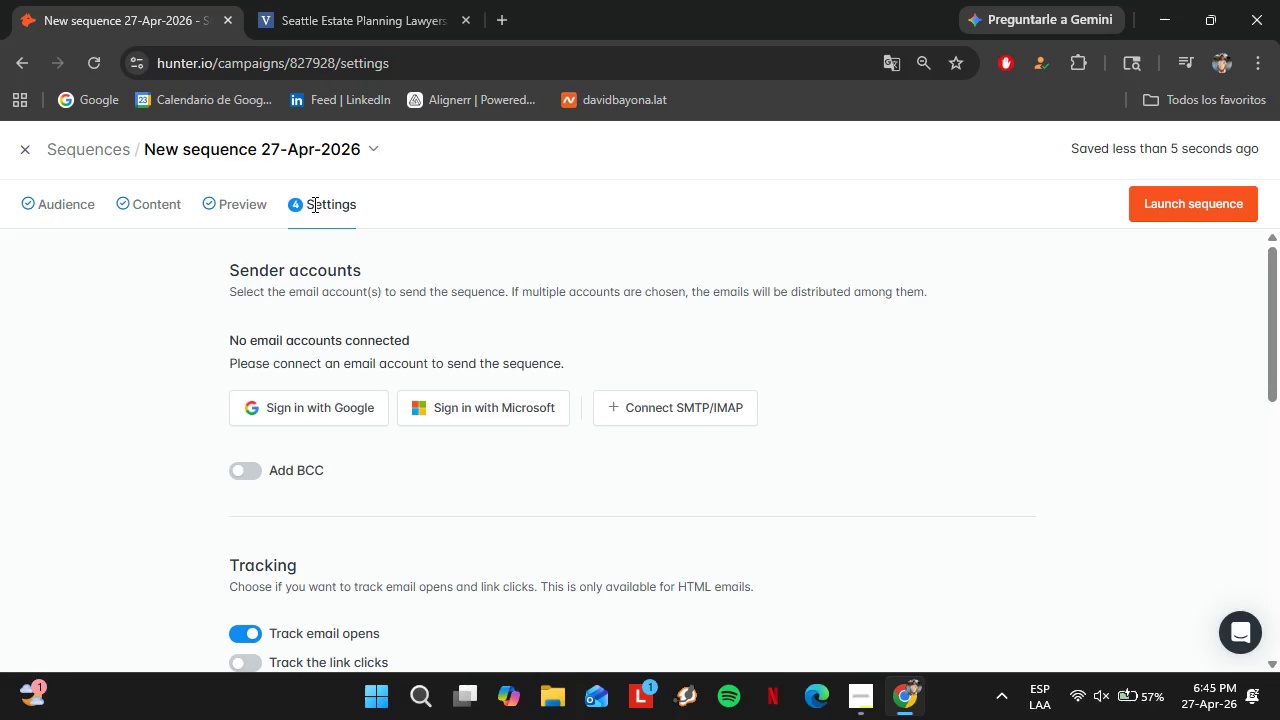 
scroll: coordinate [341, 506], scroll_direction: down, amount: 2.0
 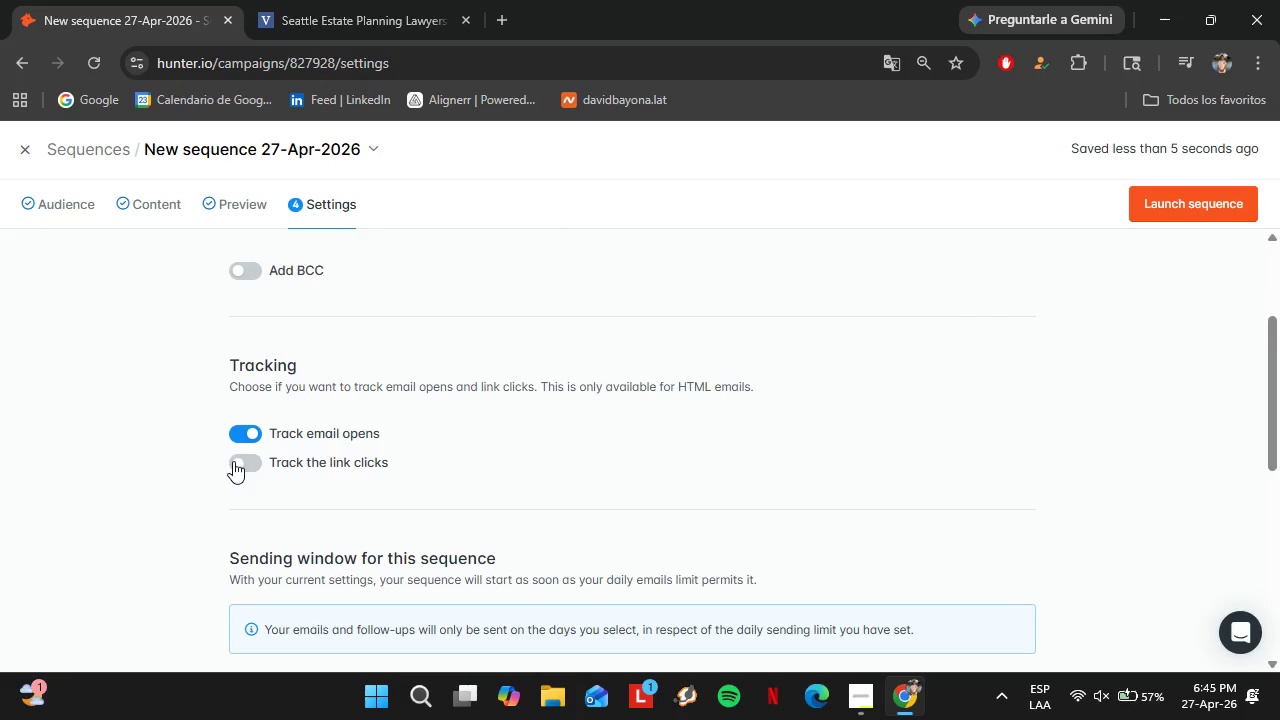 
left_click([233, 461])
 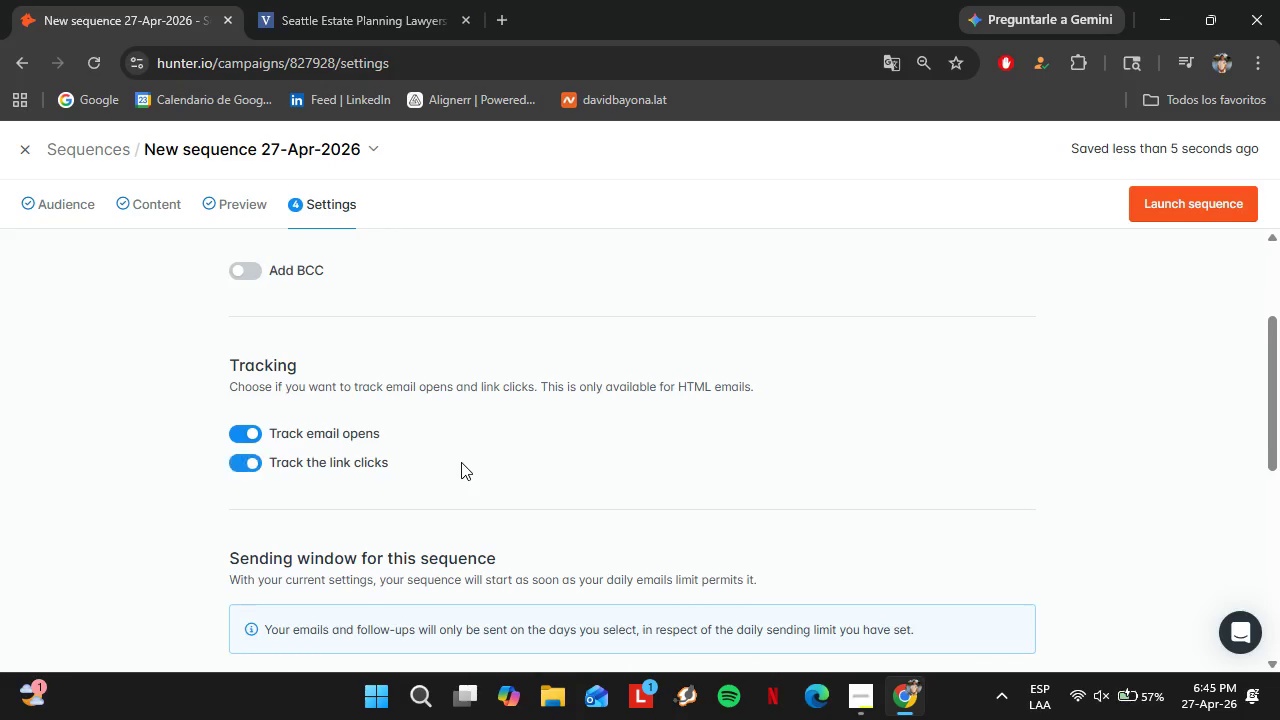 
scroll: coordinate [461, 530], scroll_direction: down, amount: 8.0
 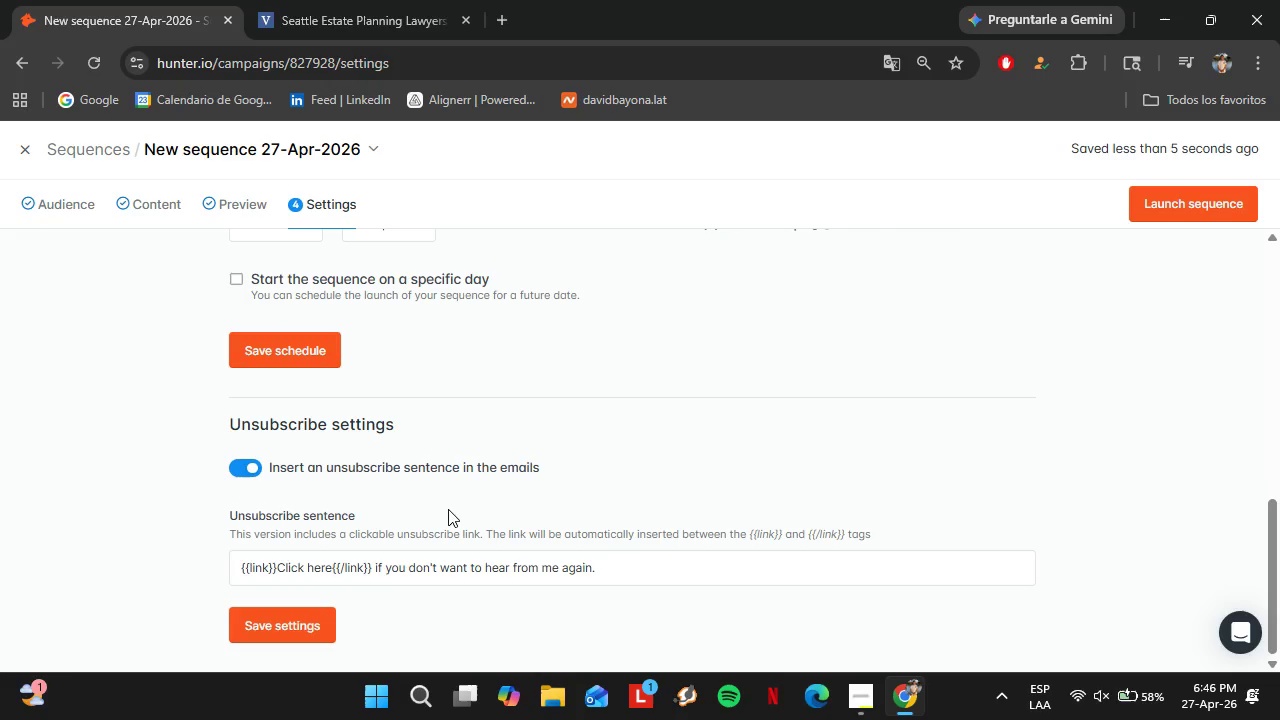 
wait(38.91)
 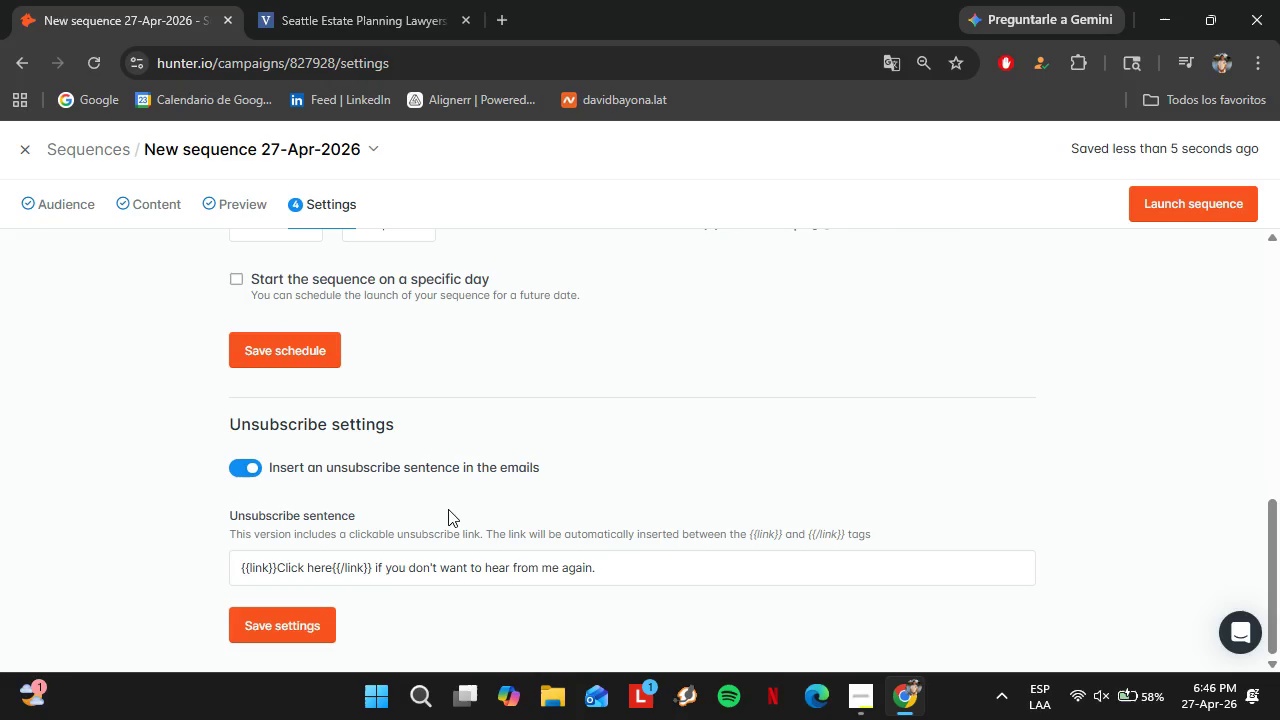 
scroll: coordinate [217, 288], scroll_direction: up, amount: 6.0
 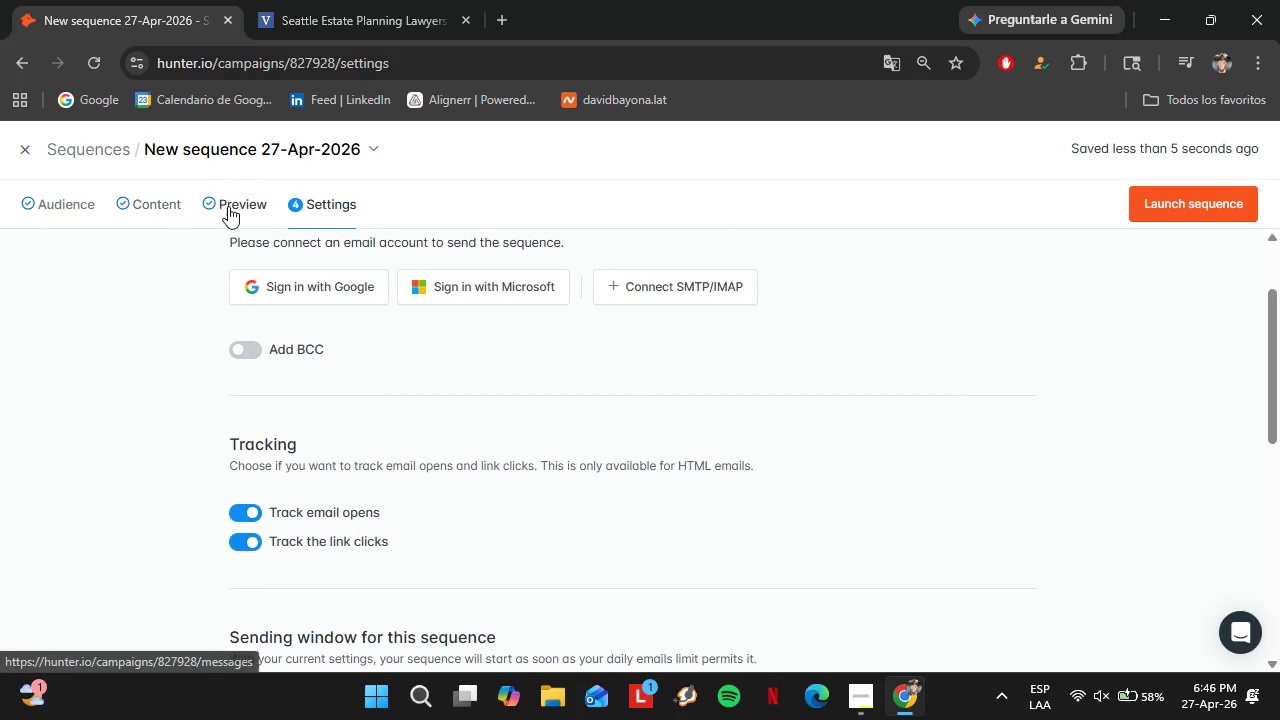 
left_click([228, 206])
 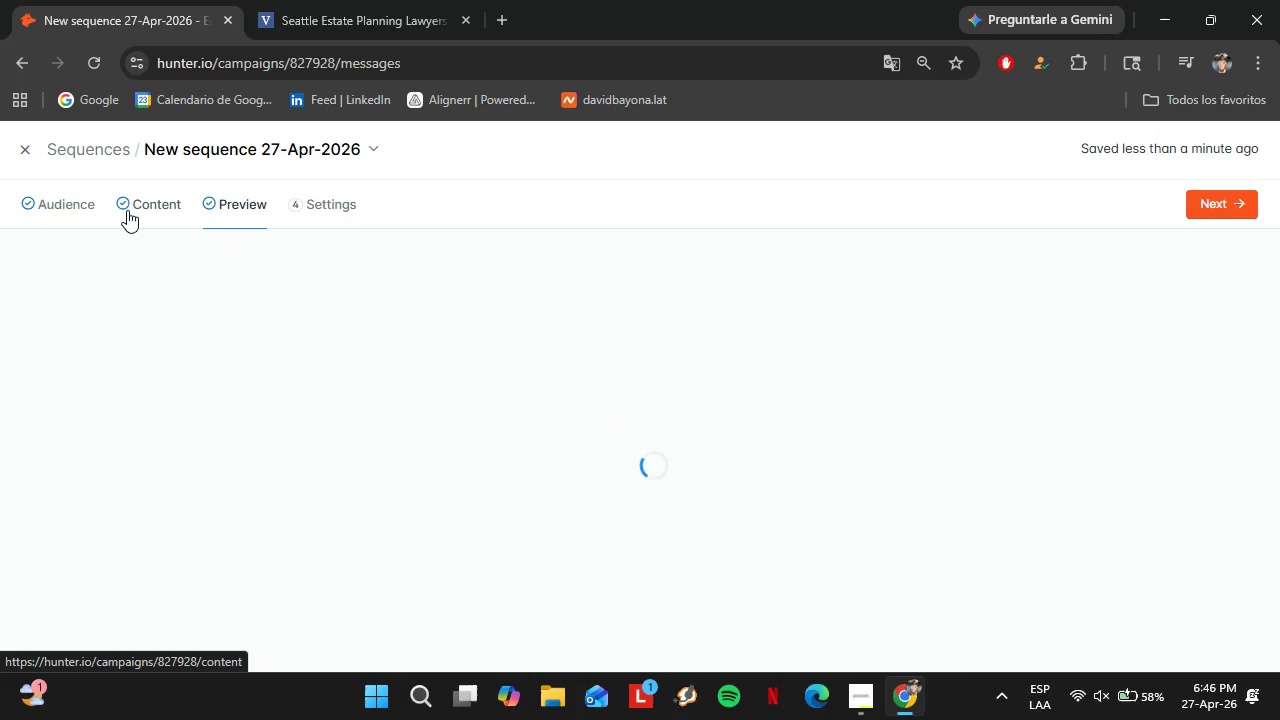 
left_click([123, 211])
 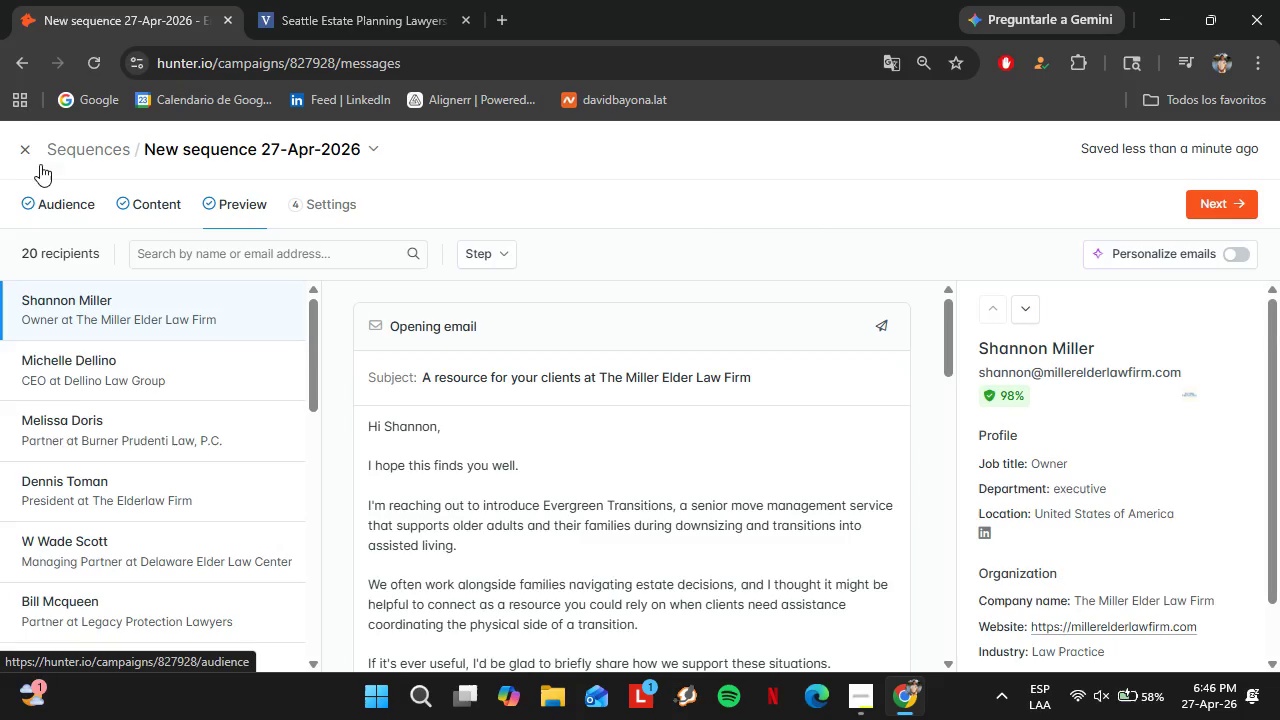 
left_click([25, 151])
 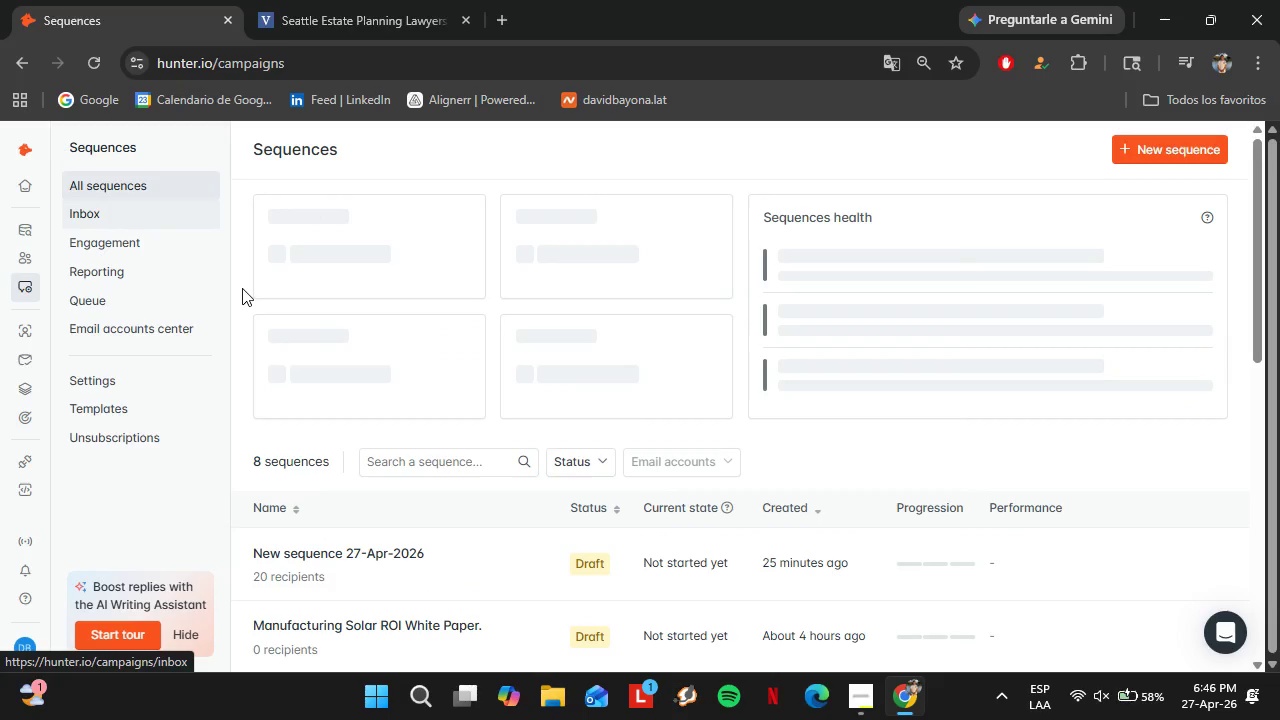 
mouse_move([53, 265])
 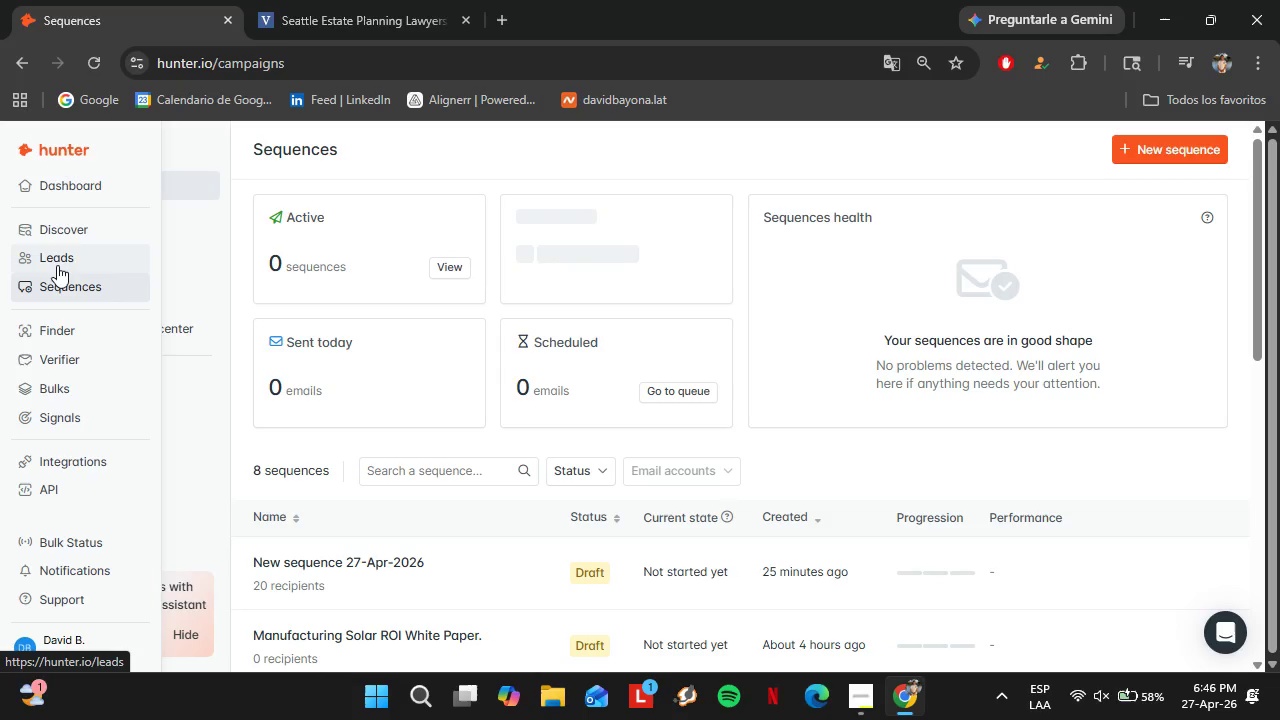 
left_click([57, 263])
 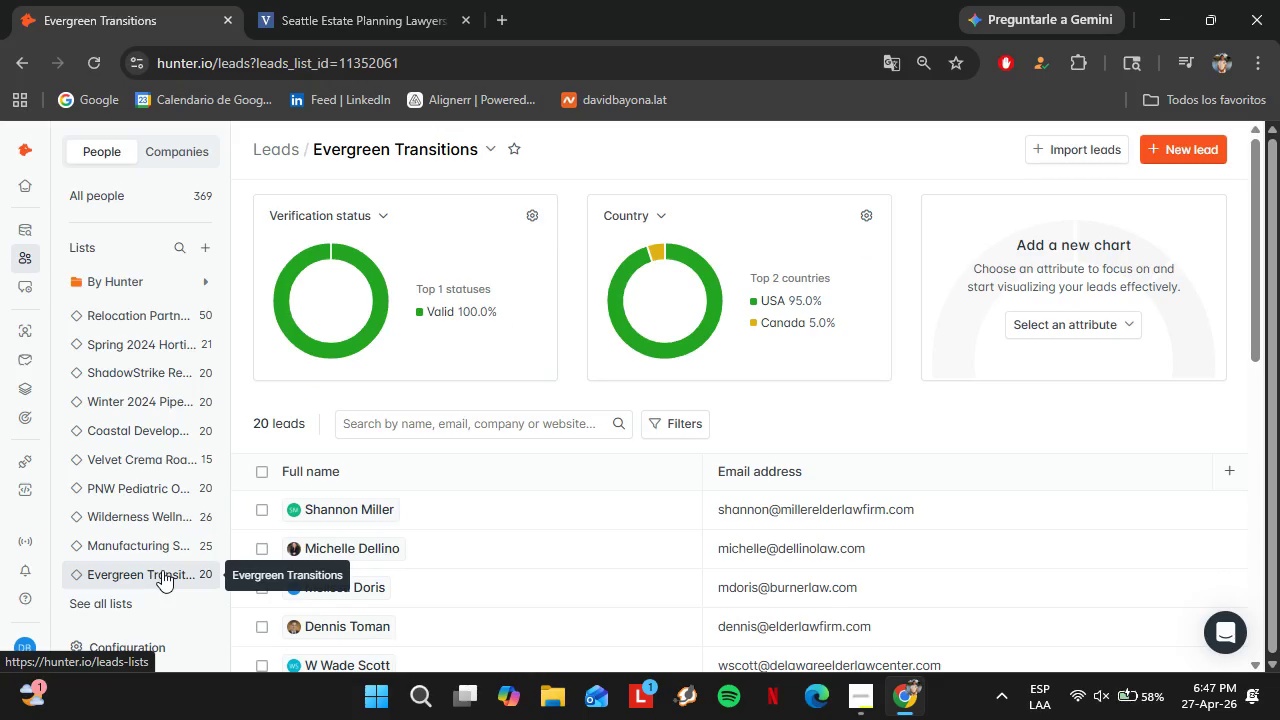 
wait(33.72)
 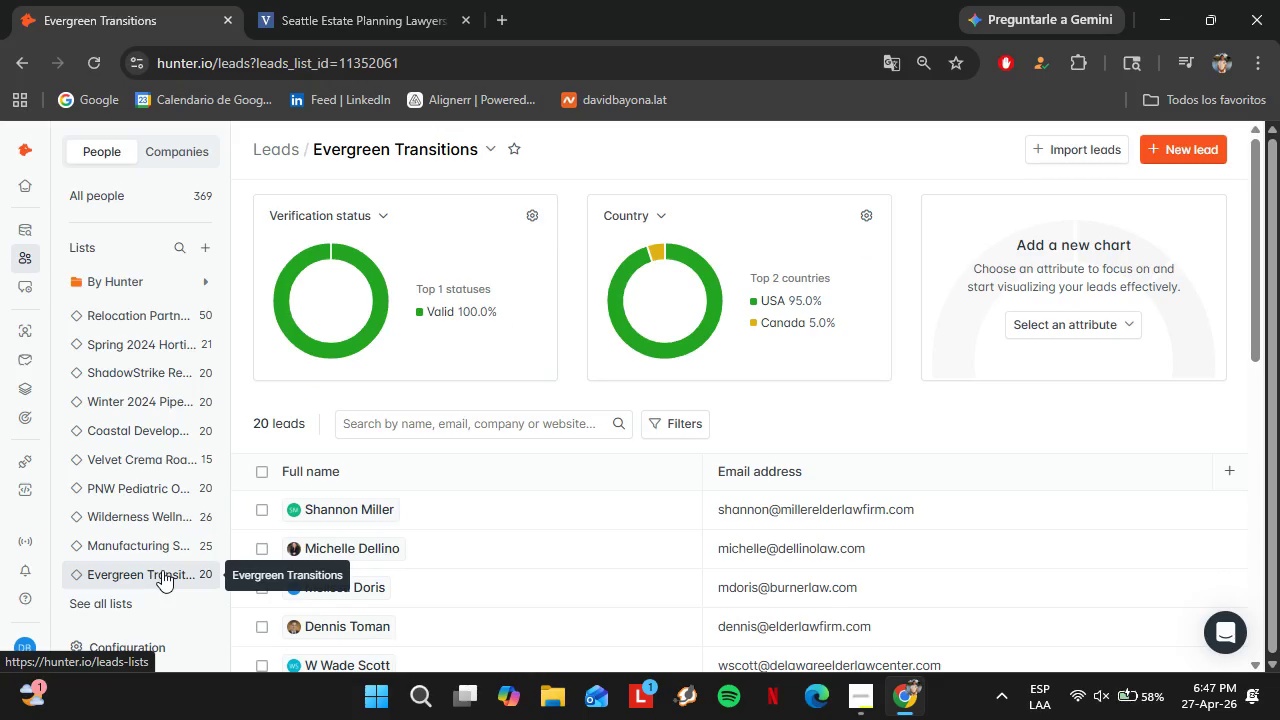 
left_click_drag(start_coordinate=[1257, 323], to_coordinate=[1279, 419])
 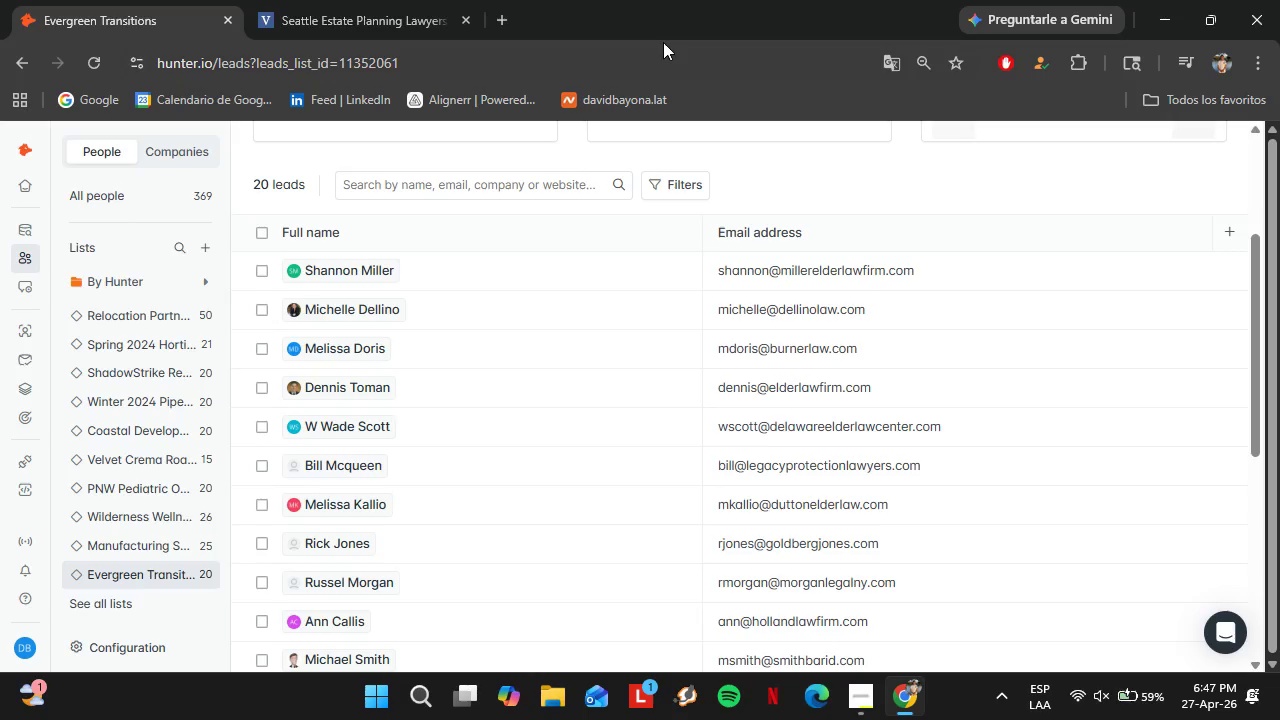 
left_click([364, 0])
 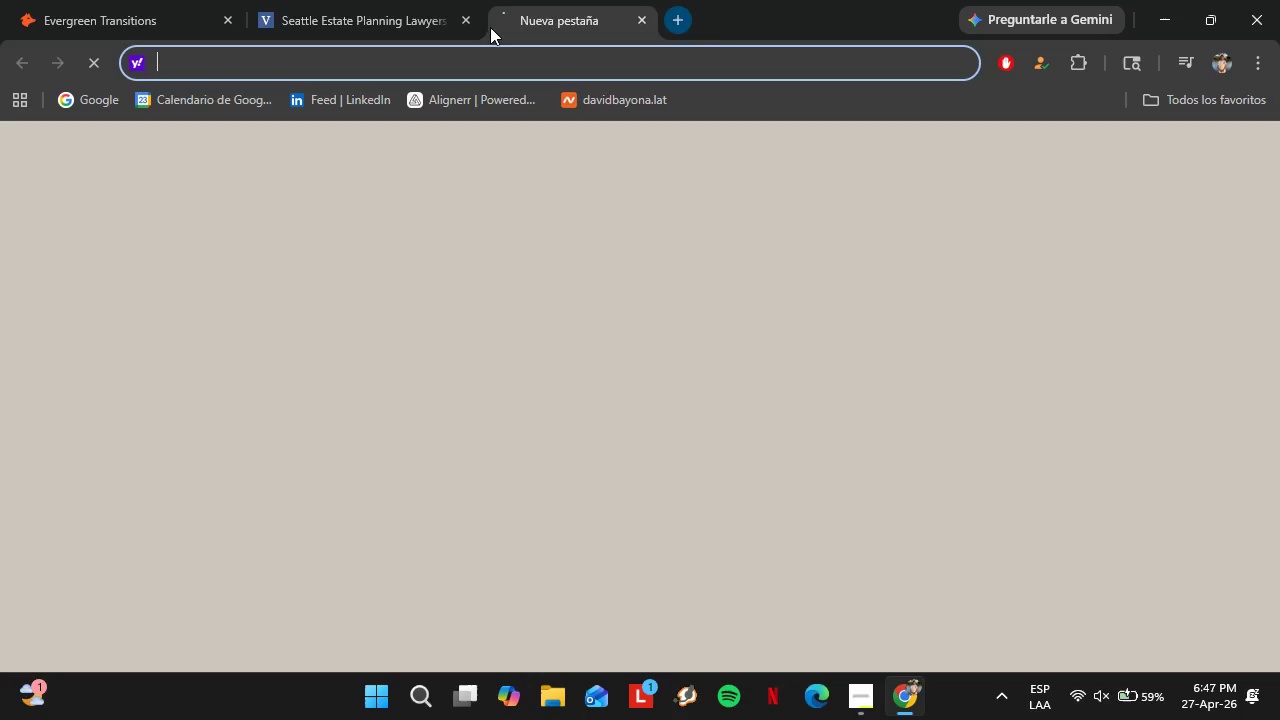 
left_click([465, 22])
 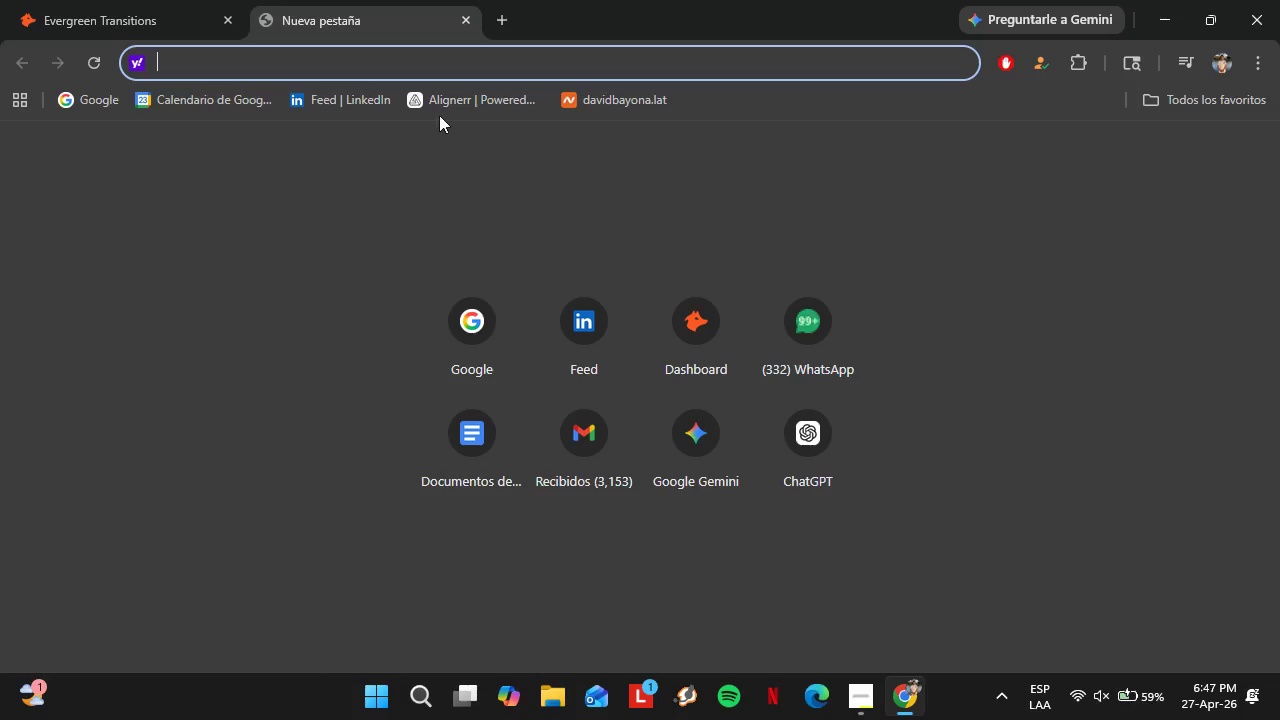 
left_click([478, 466])
 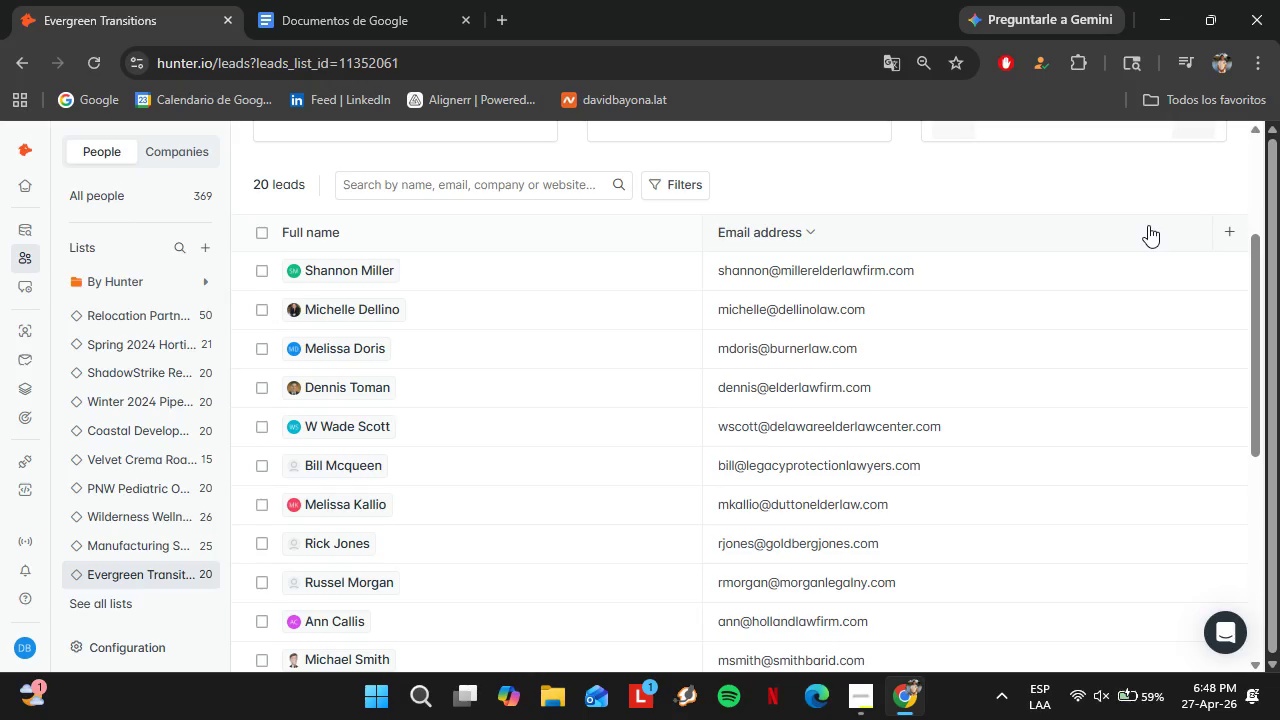 
wait(42.8)
 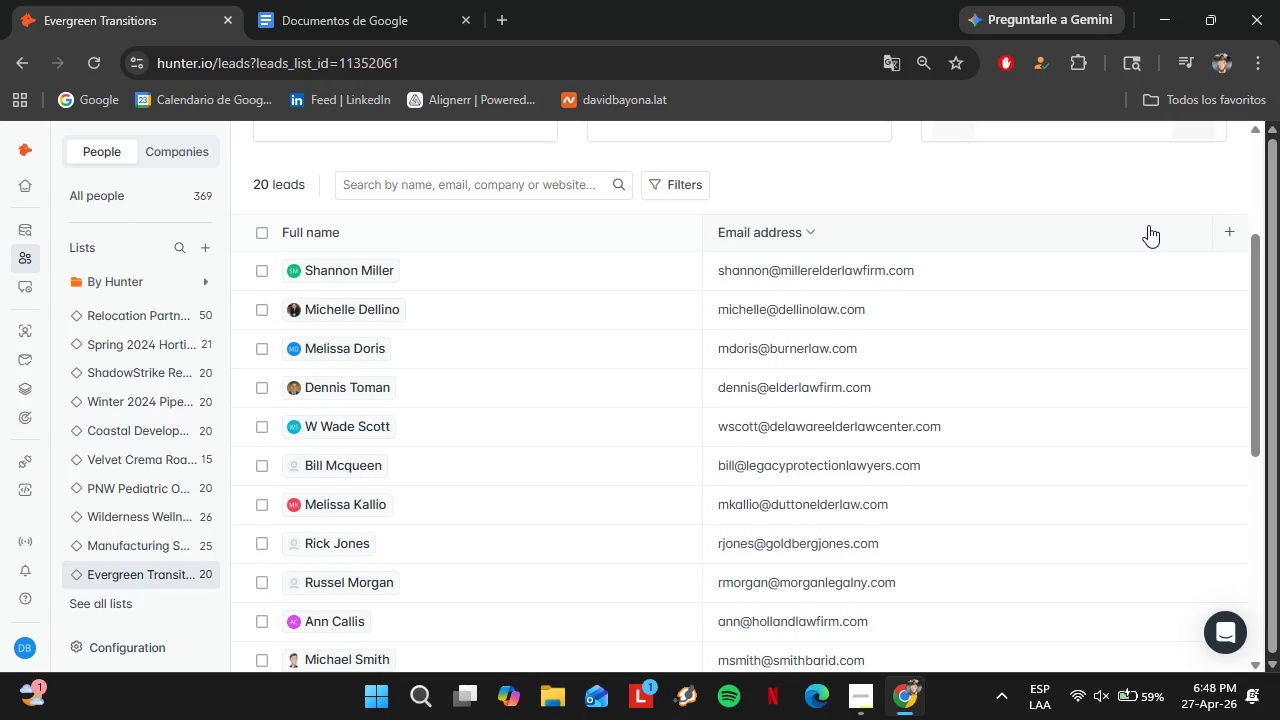 
scroll: coordinate [778, 490], scroll_direction: down, amount: 8.0
 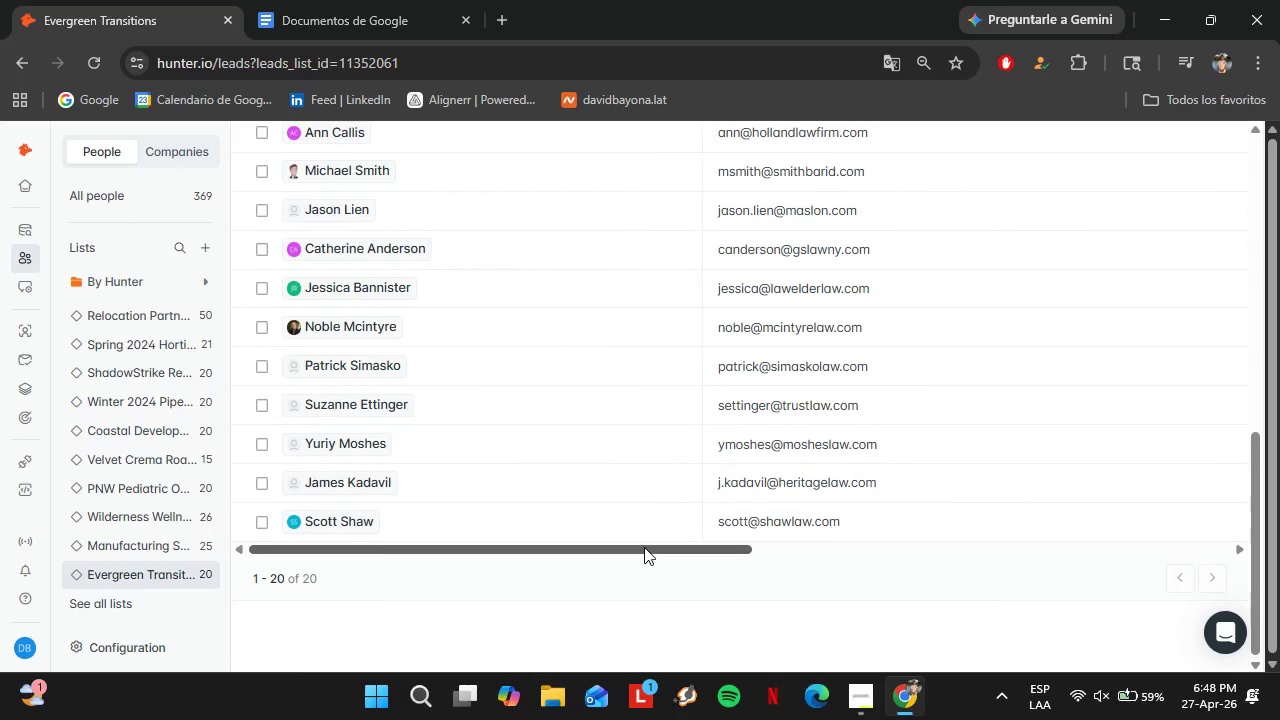 
left_click_drag(start_coordinate=[644, 547], to_coordinate=[922, 563])
 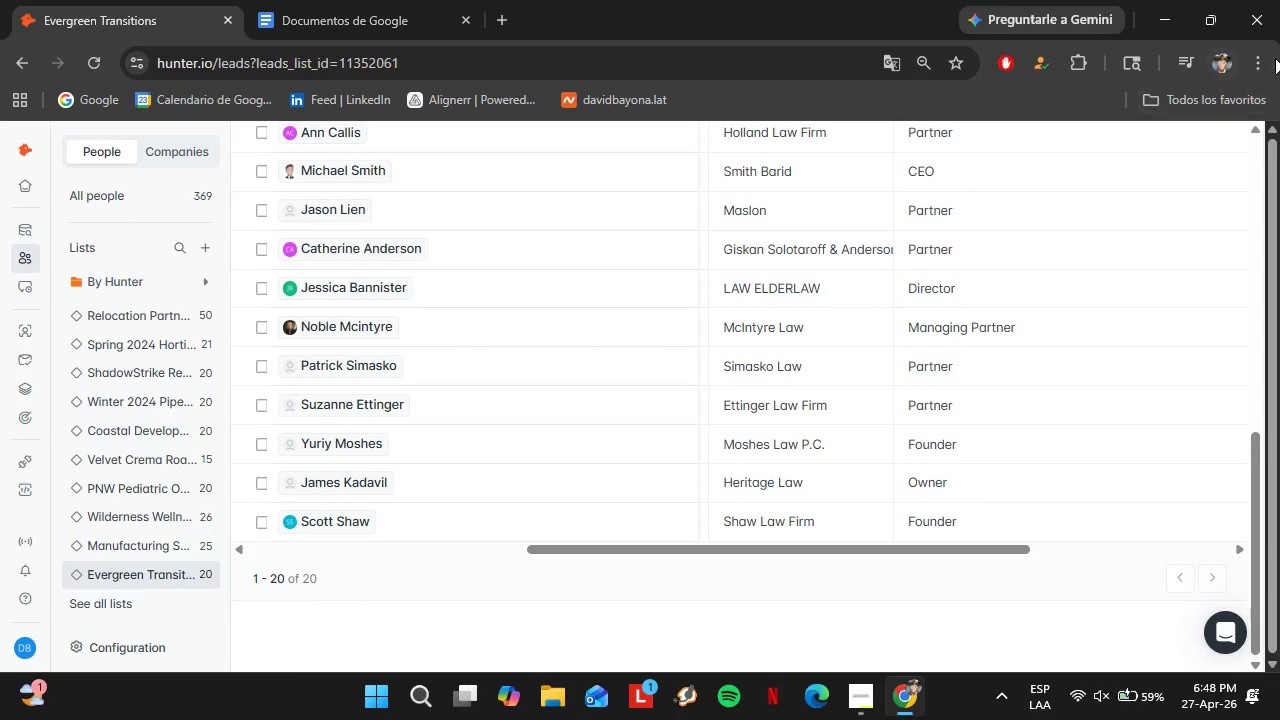 
left_click([1275, 57])
 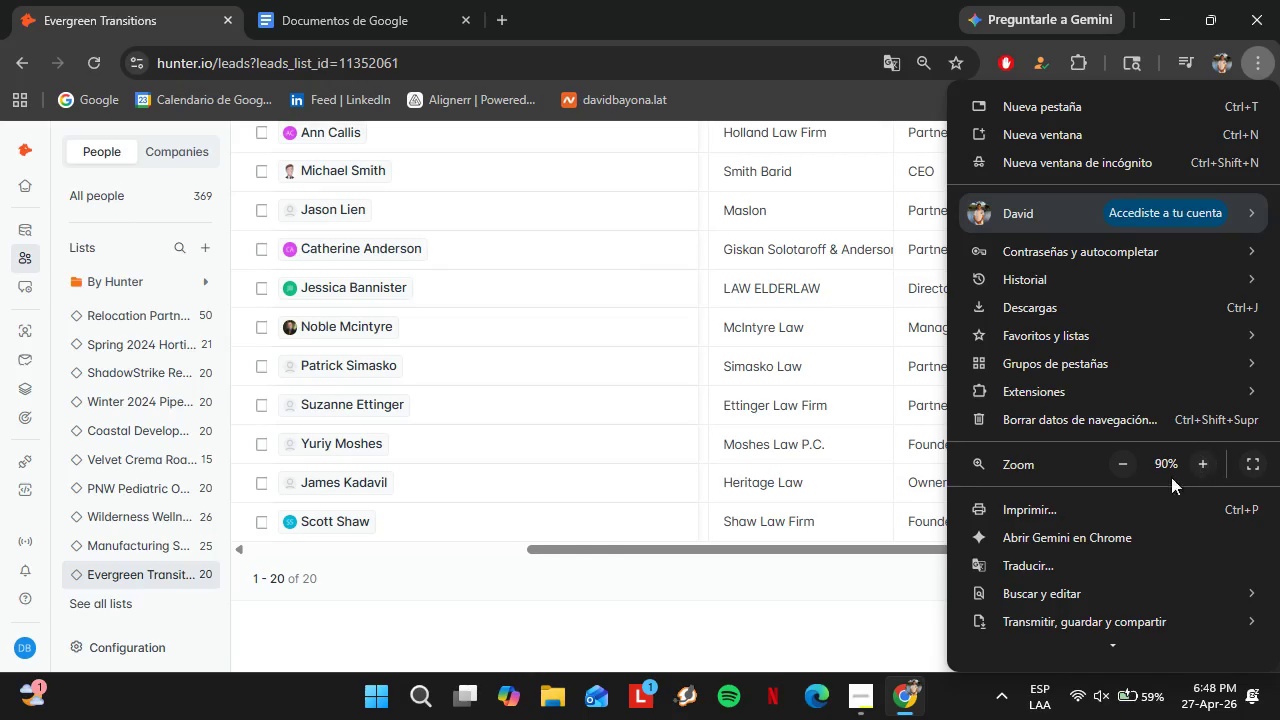 
left_click([1133, 468])
 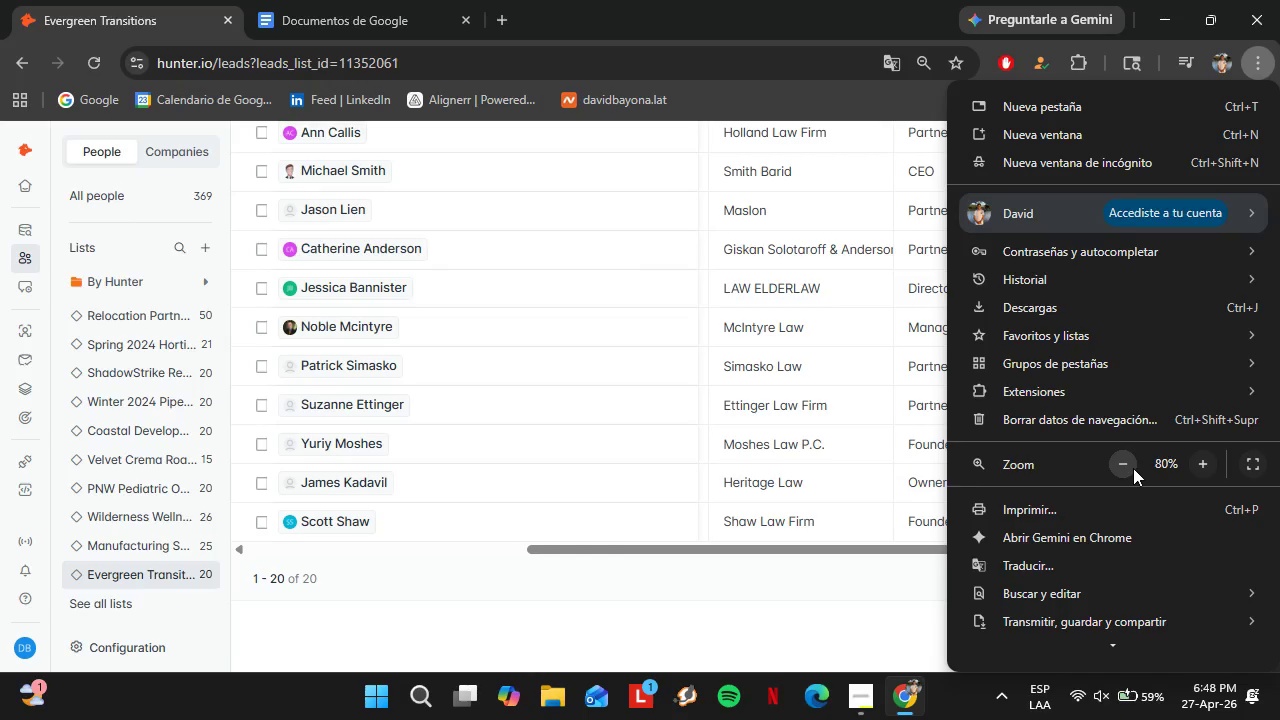 
left_click([1133, 468])
 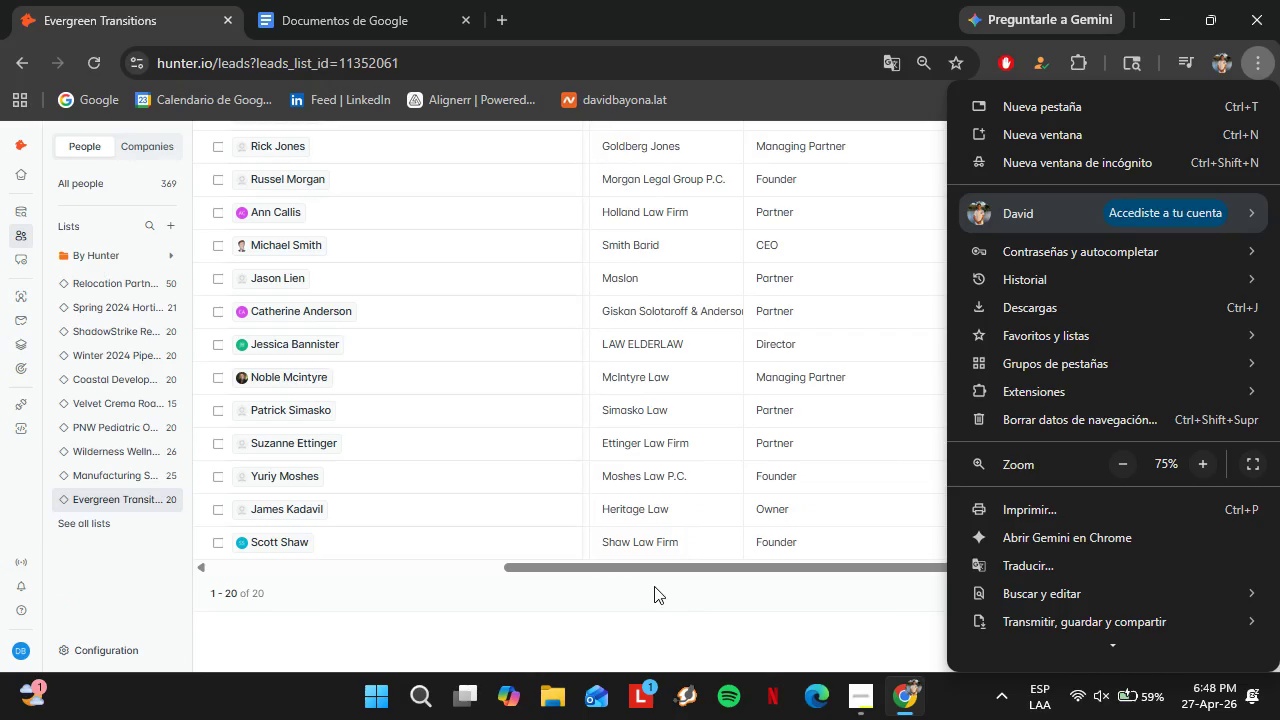 
scroll: coordinate [652, 586], scroll_direction: up, amount: 3.0
 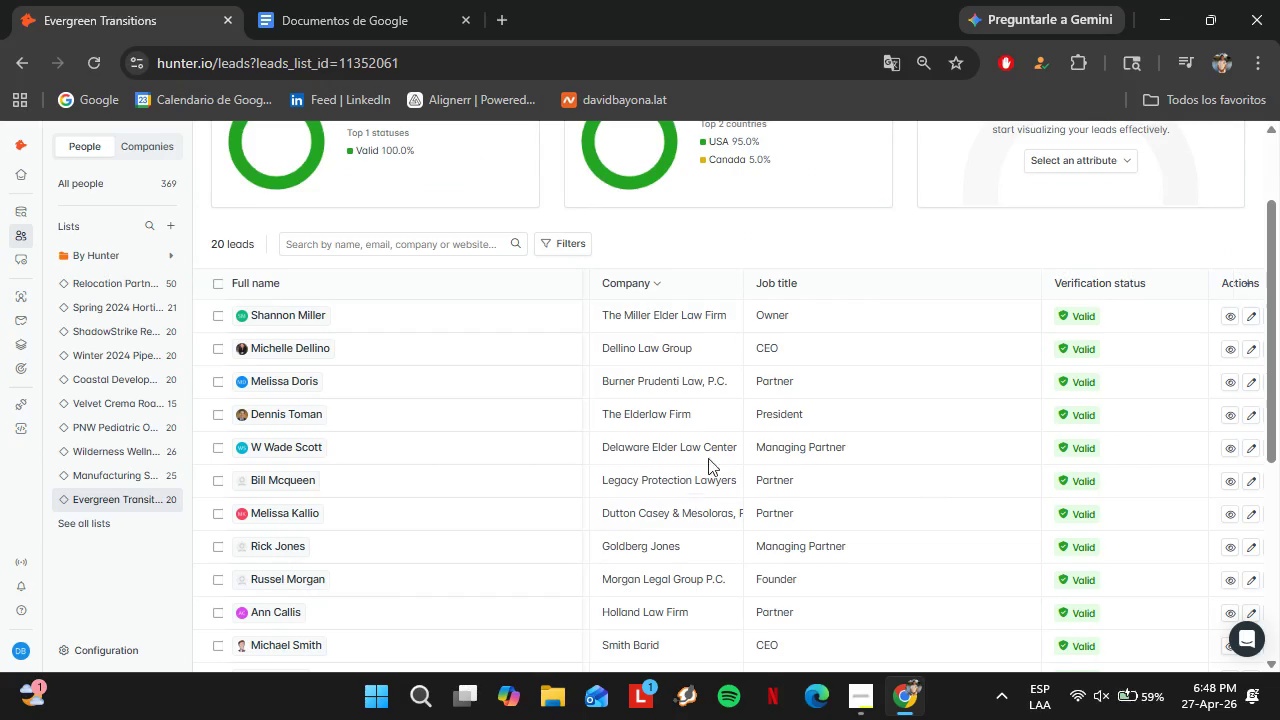 
scroll: coordinate [718, 455], scroll_direction: down, amount: 1.0
 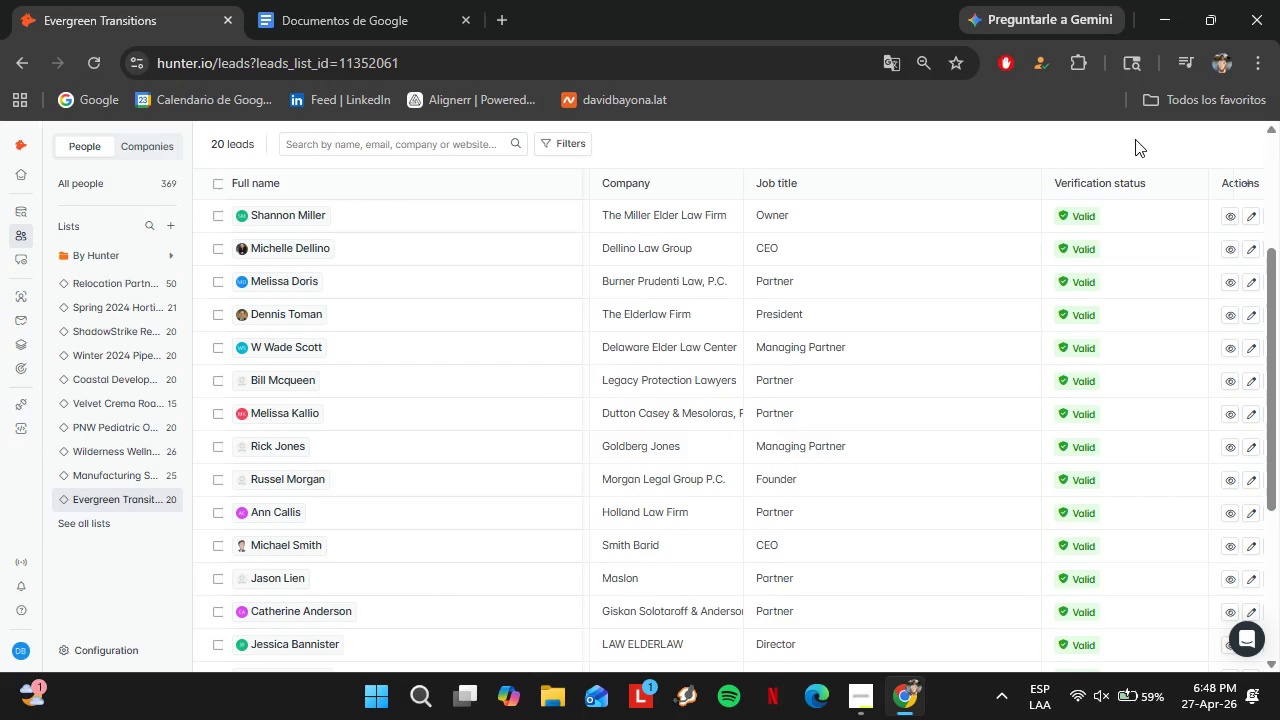 
wait(7.2)
 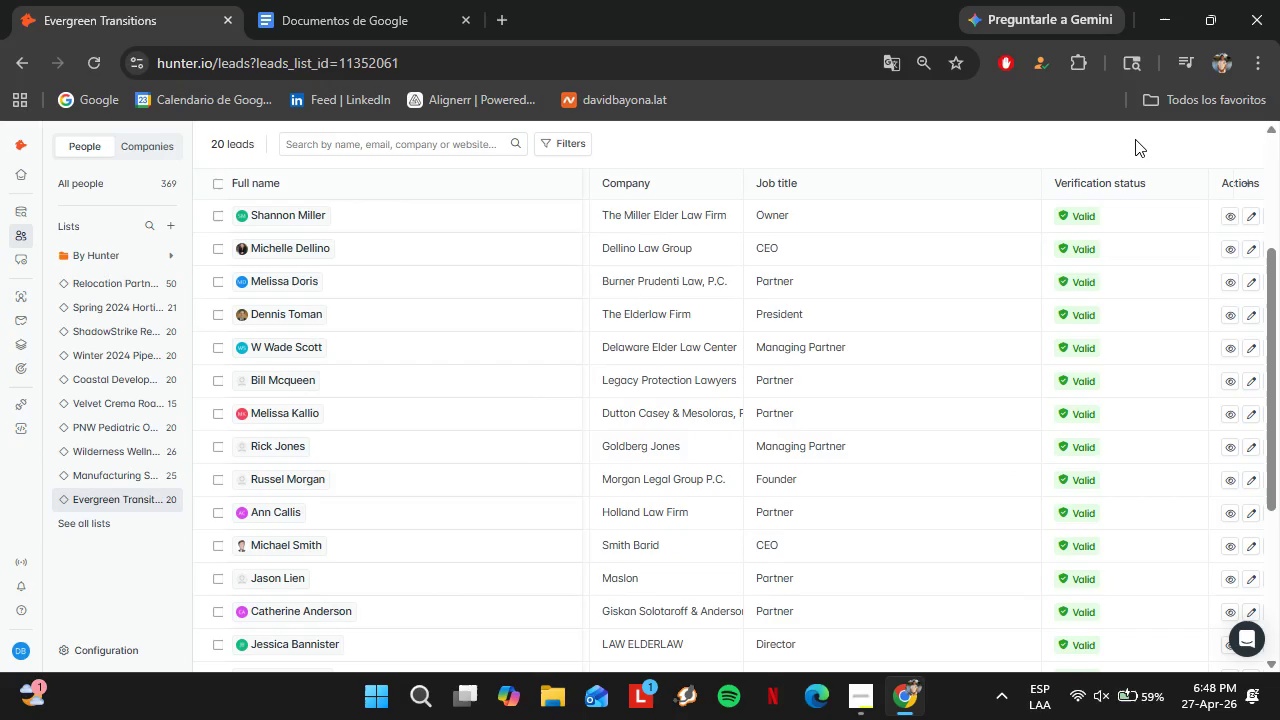 
scroll: coordinate [888, 325], scroll_direction: down, amount: 3.0
 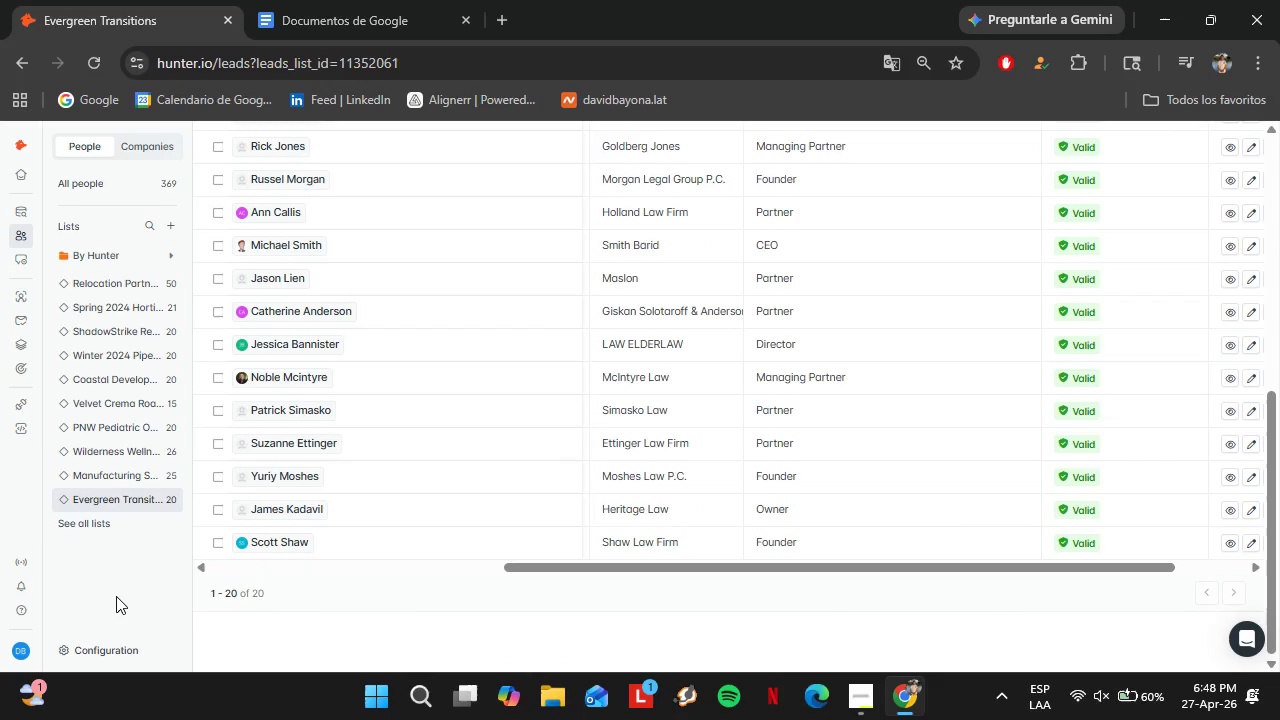 
wait(11.54)
 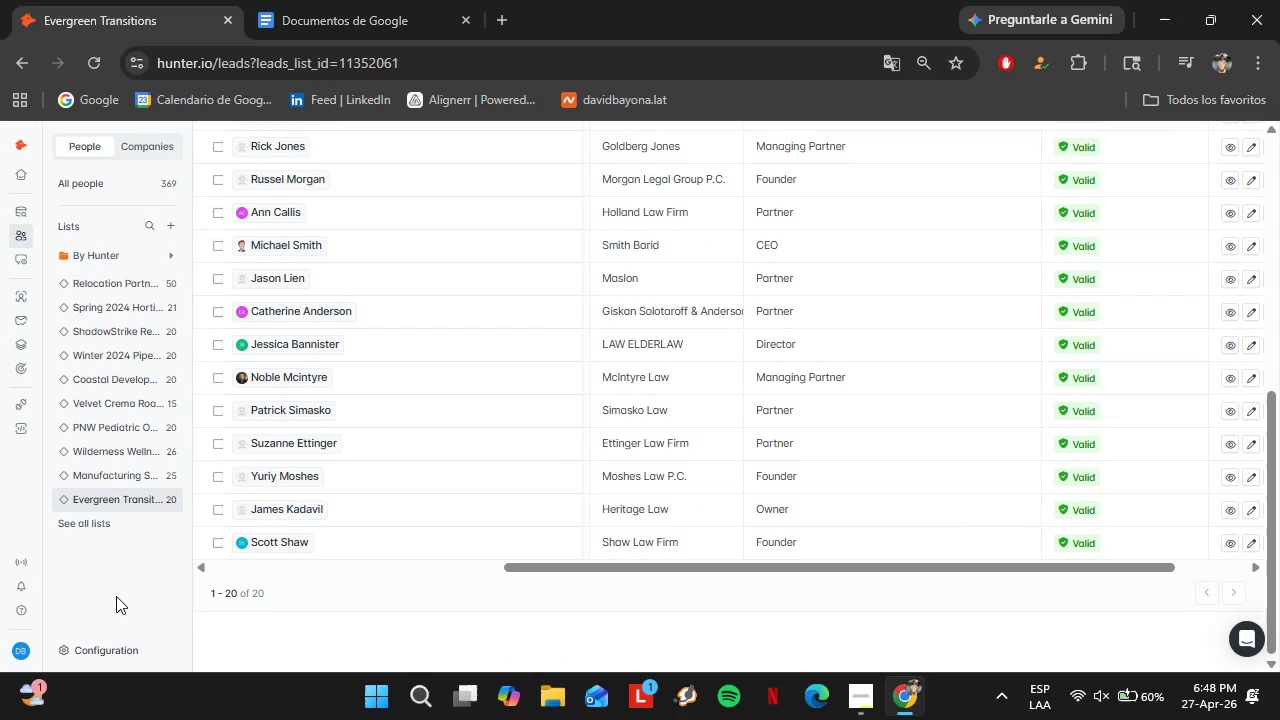 
left_click([69, 255])
 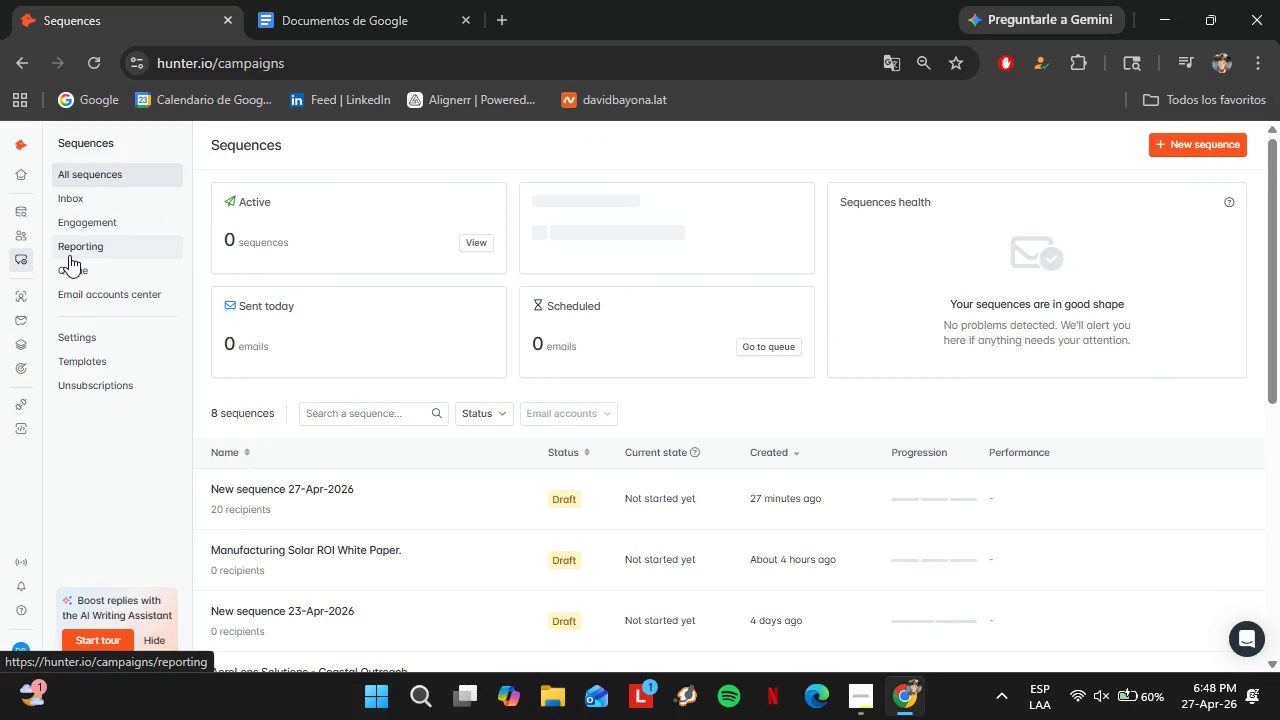 
left_click([453, 511])
 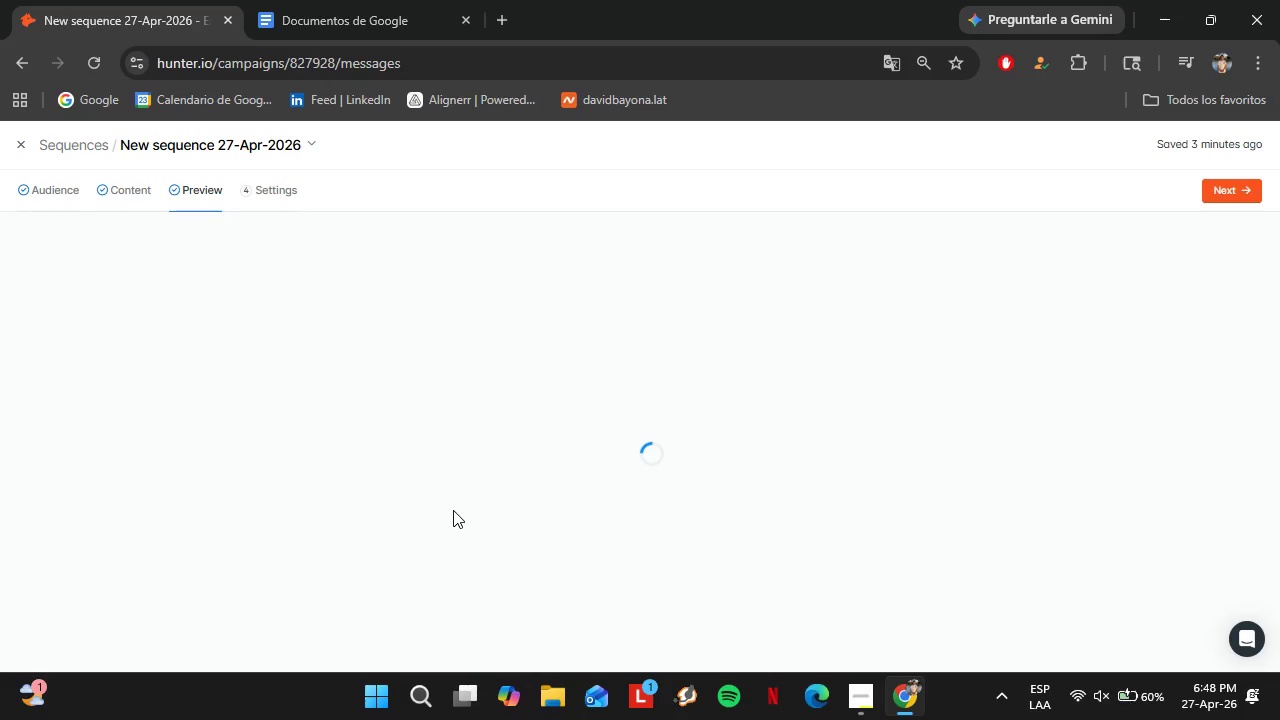 
left_click([107, 180])
 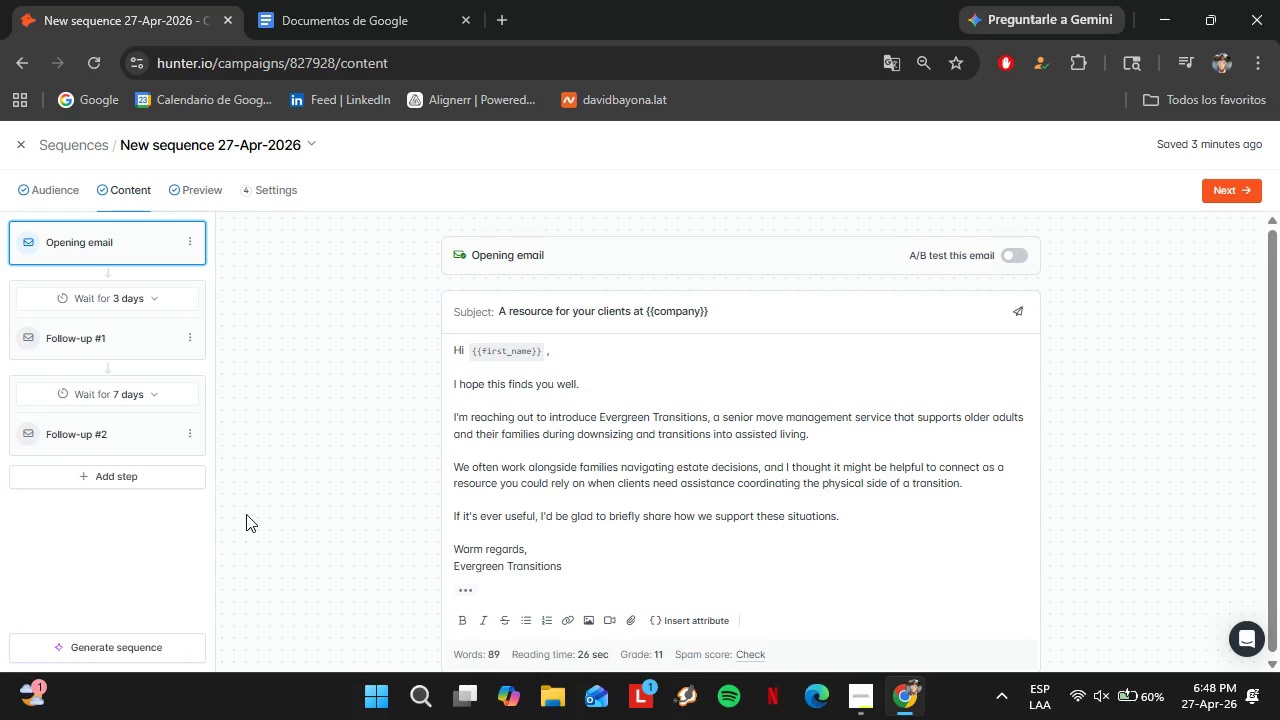 
wait(8.81)
 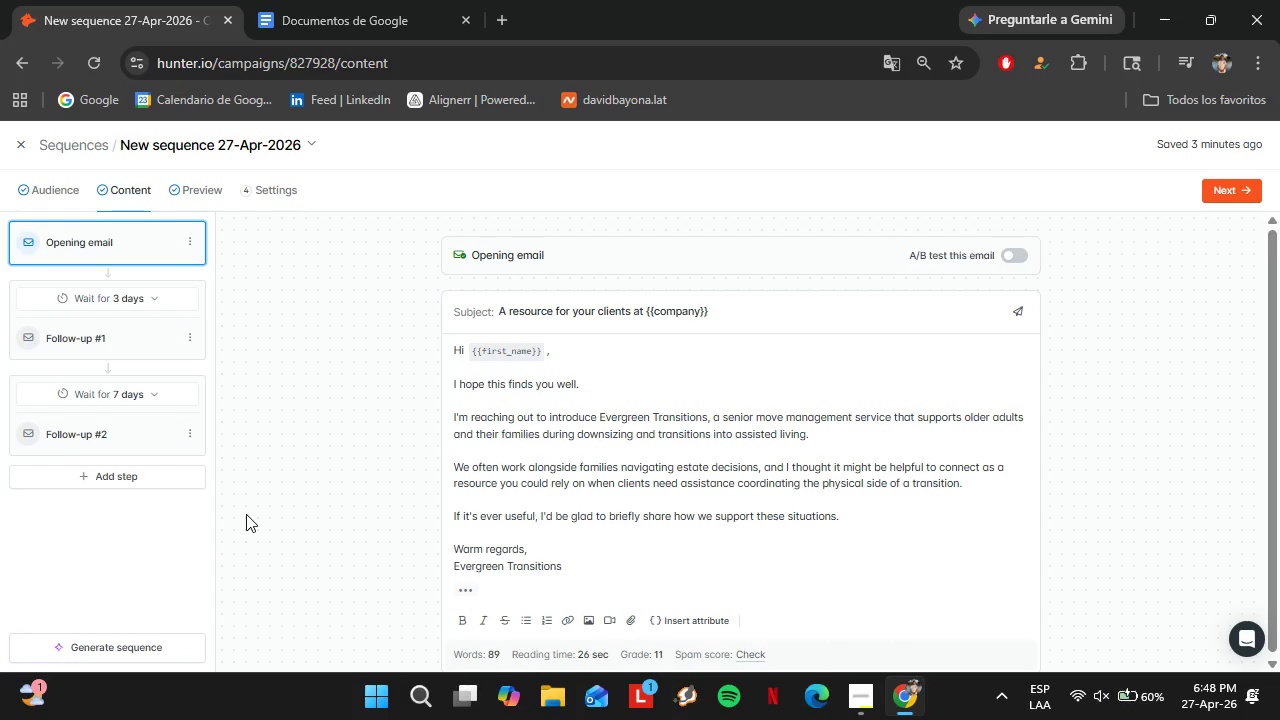 
left_click([103, 336])
 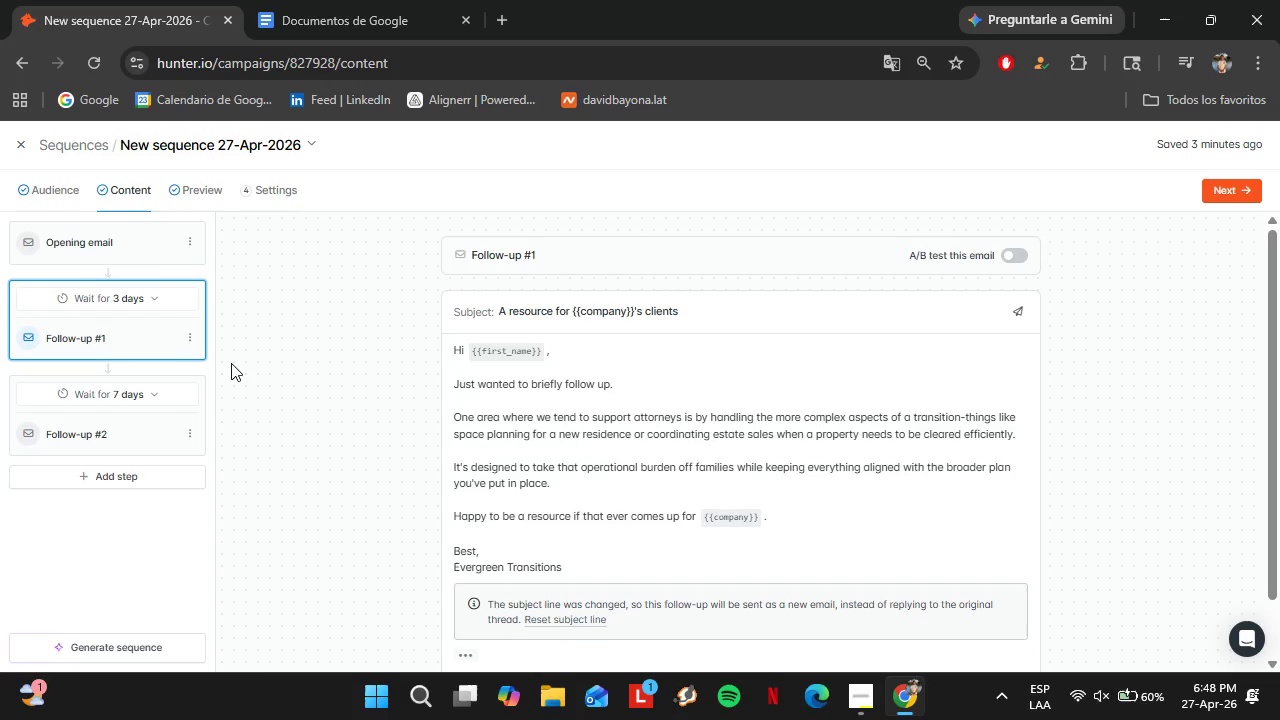 
wait(9.34)
 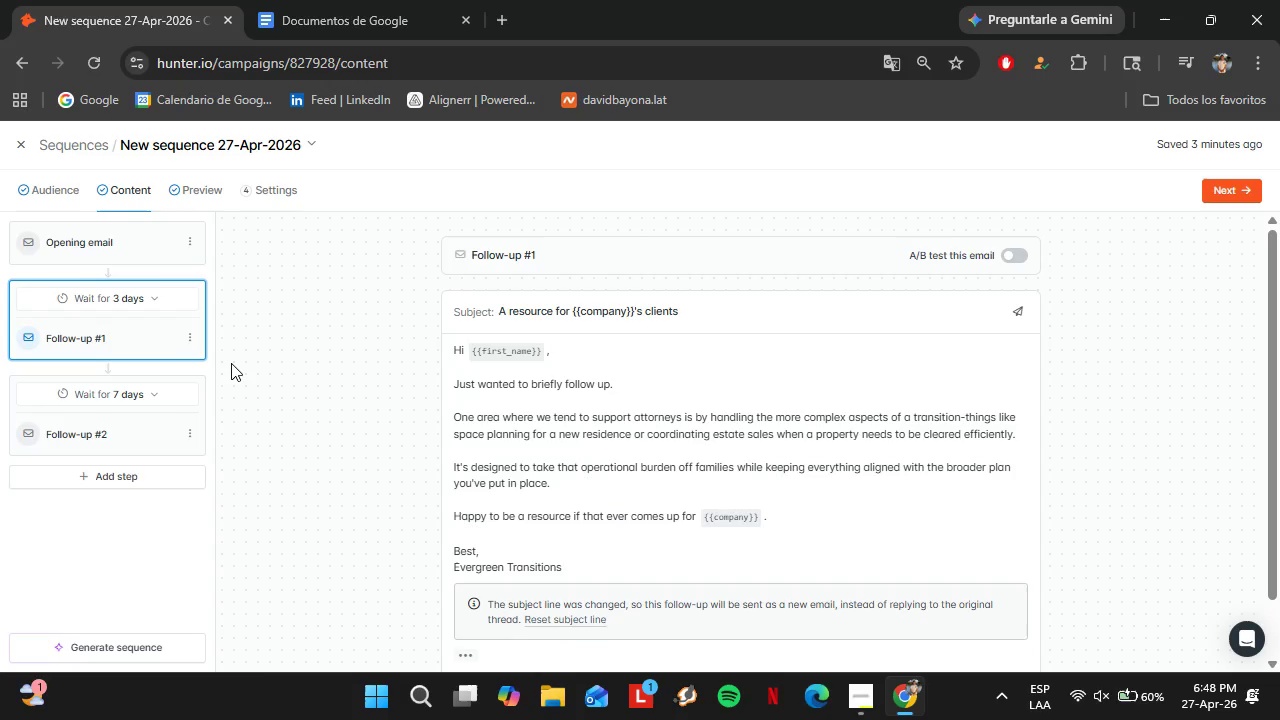 
left_click([128, 418])
 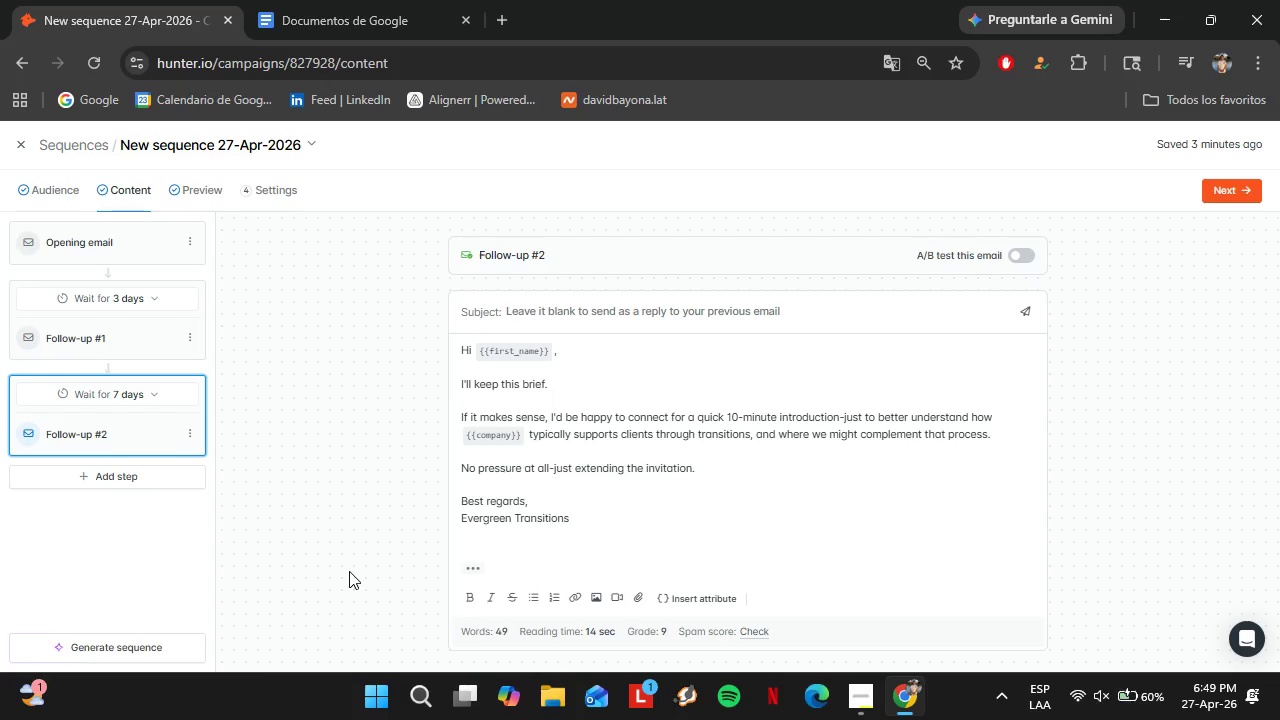 
wait(8.94)
 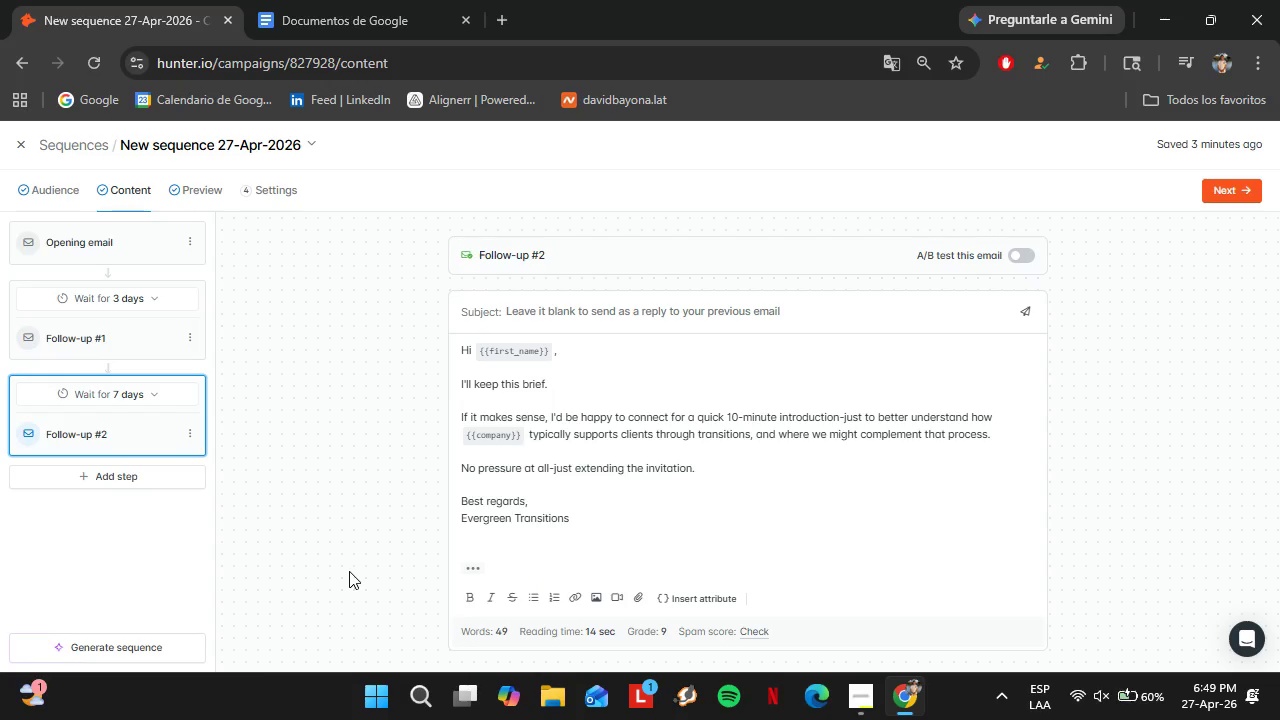 
left_click([265, 186])
 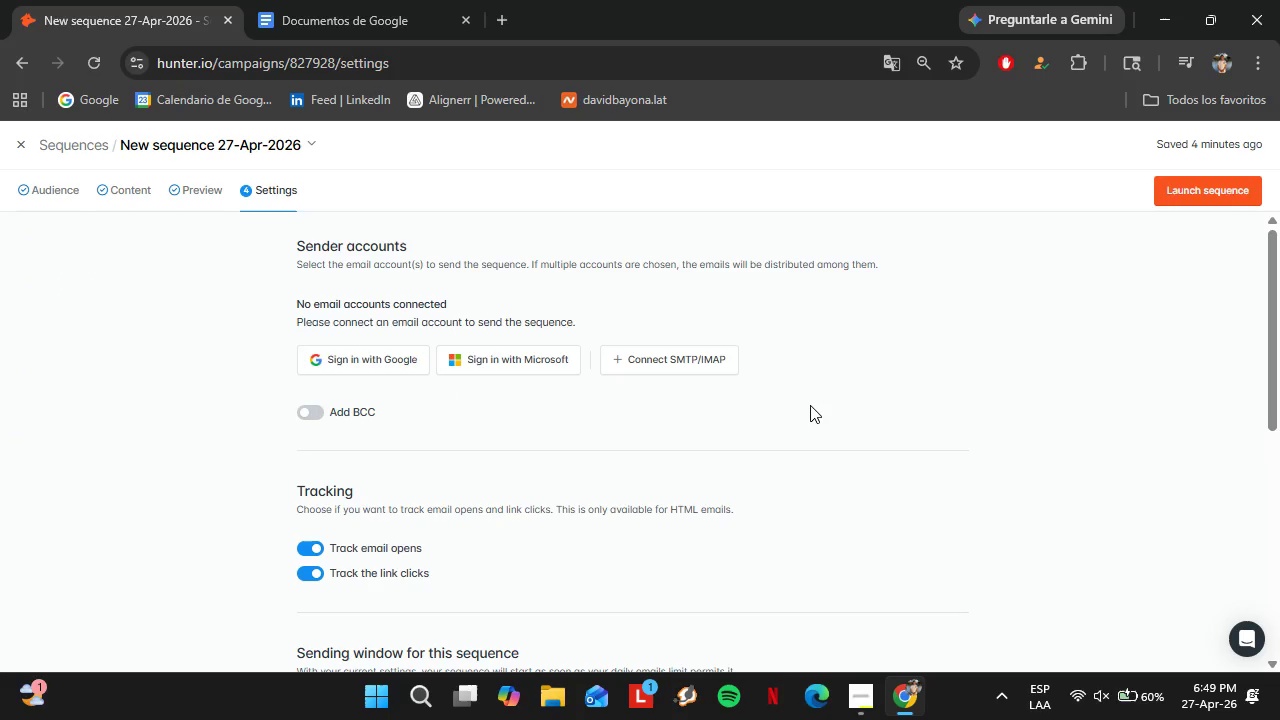 
scroll: coordinate [872, 497], scroll_direction: down, amount: 2.0
 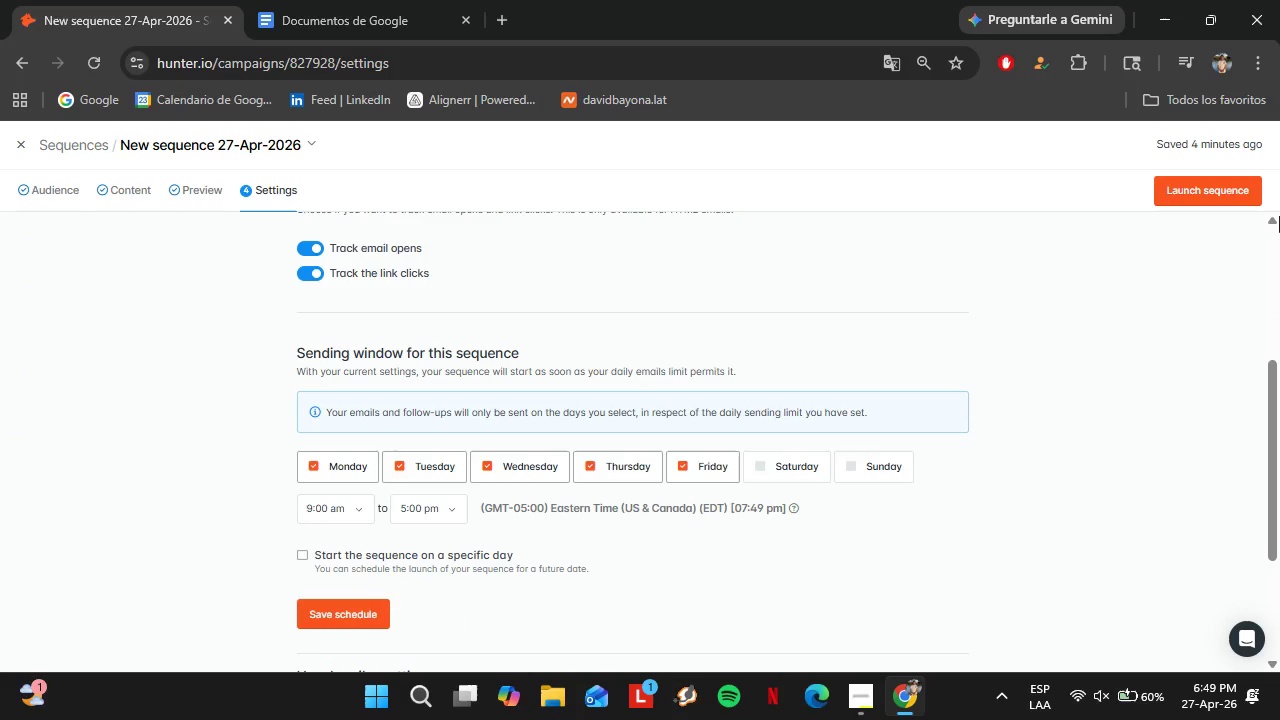 
left_click([1279, 217])
 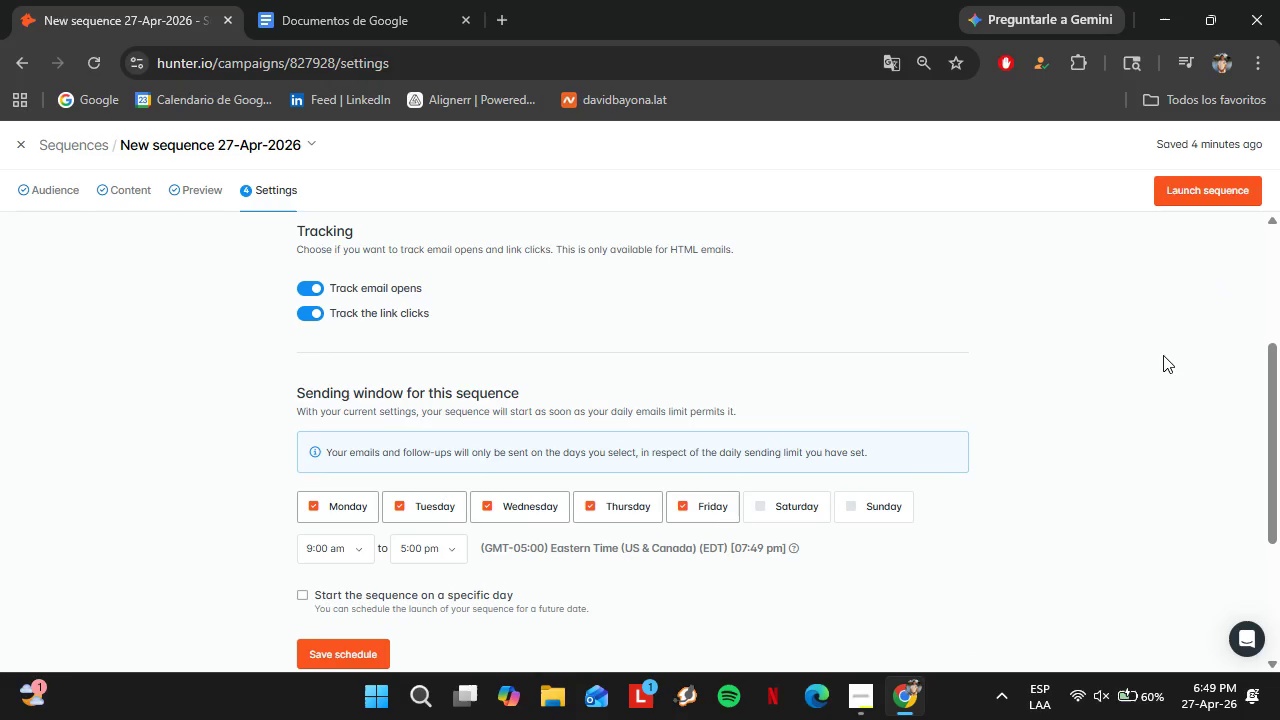 
wait(10.55)
 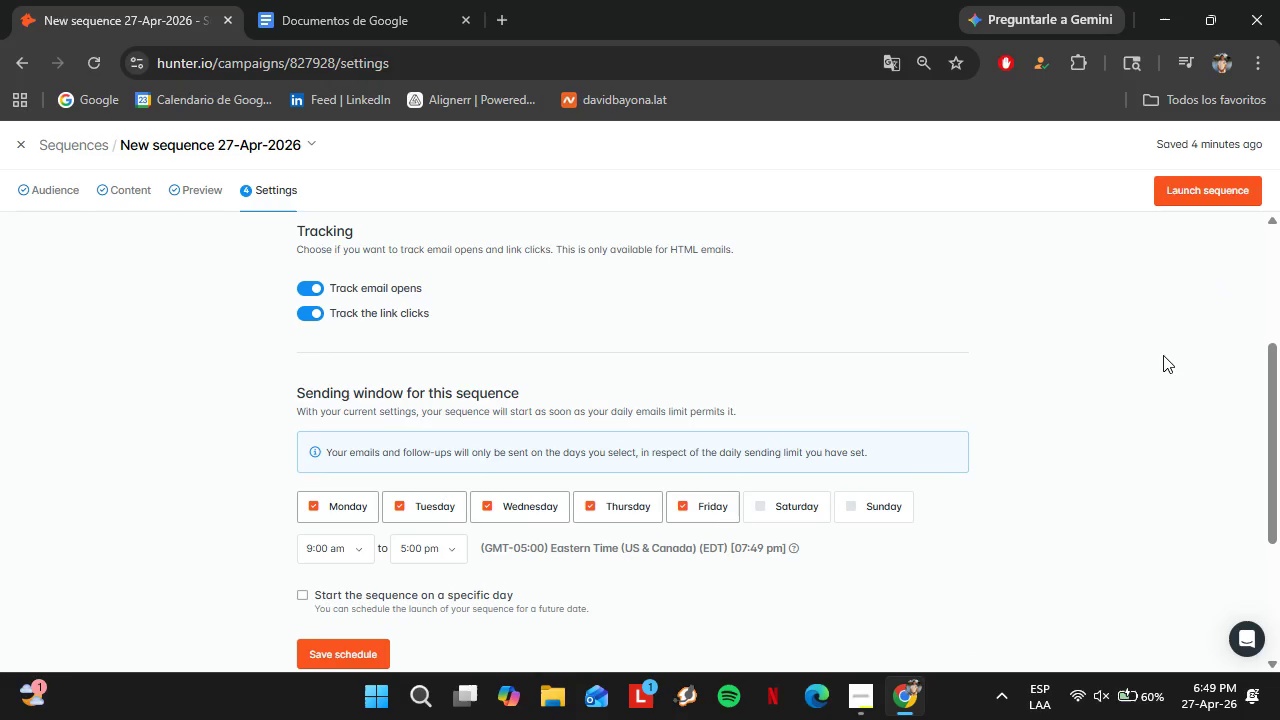 
scroll: coordinate [1027, 390], scroll_direction: down, amount: 9.0
 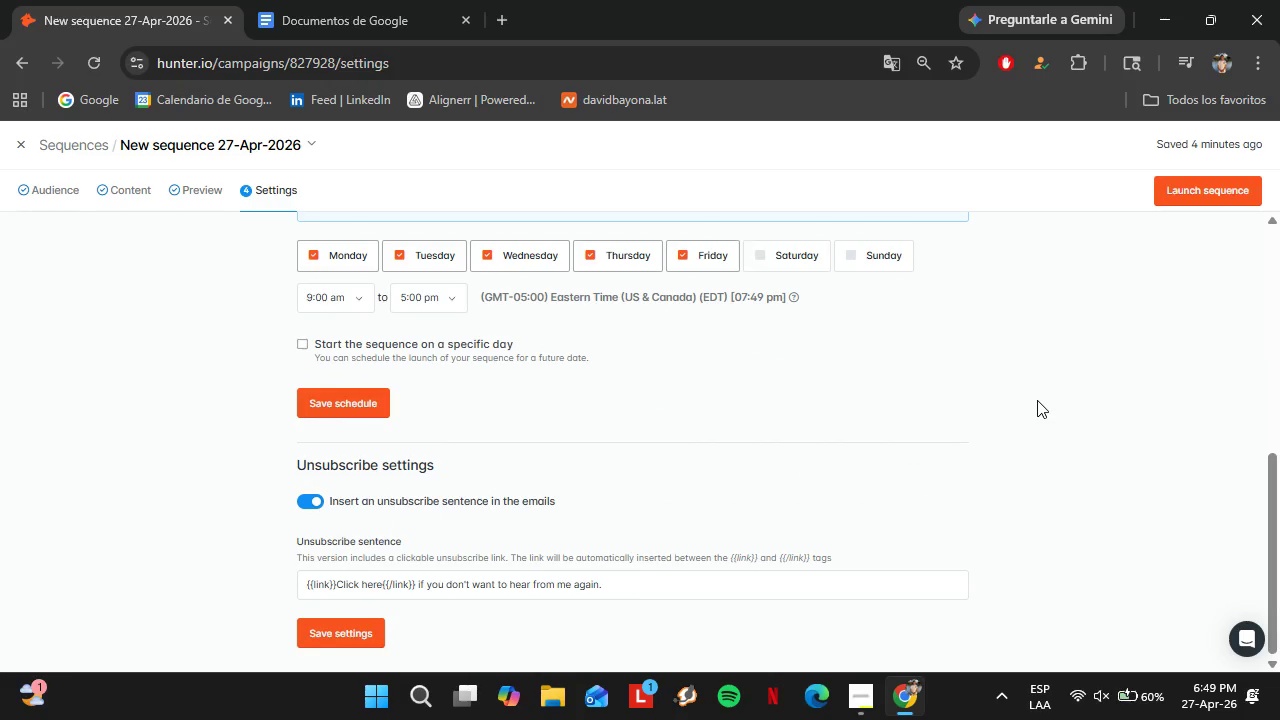 
wait(7.22)
 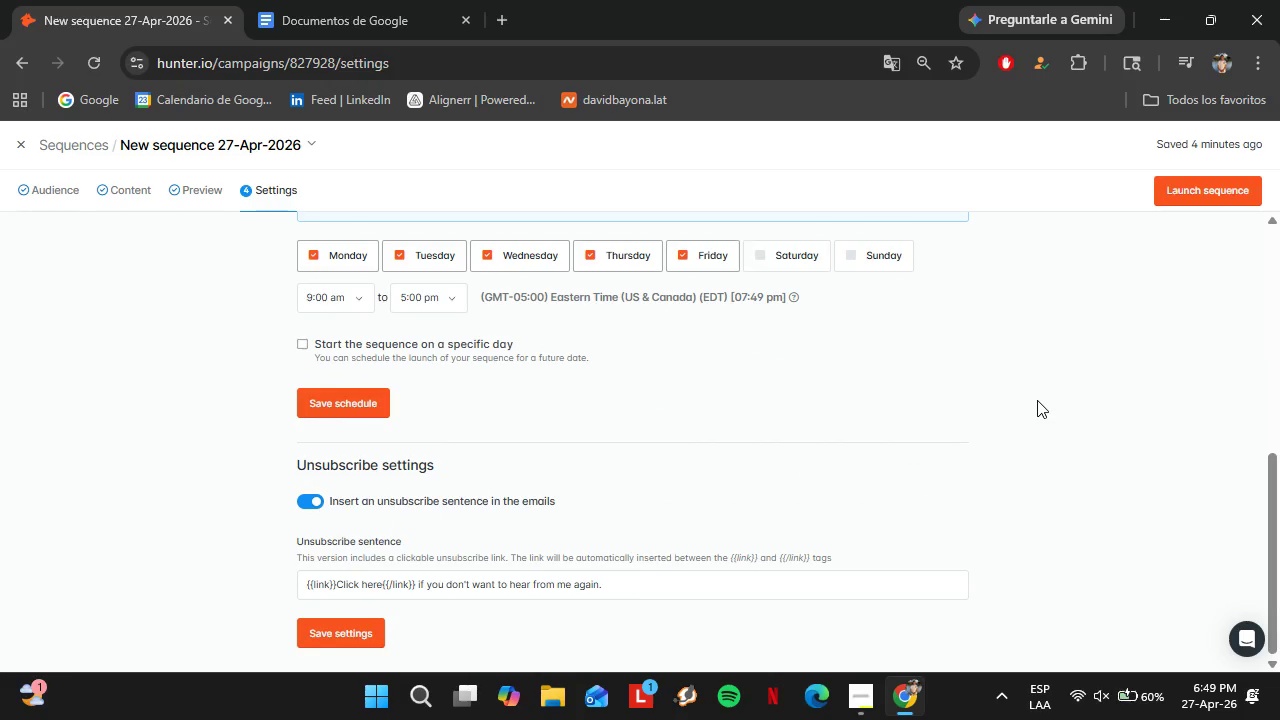 
left_click([187, 193])
 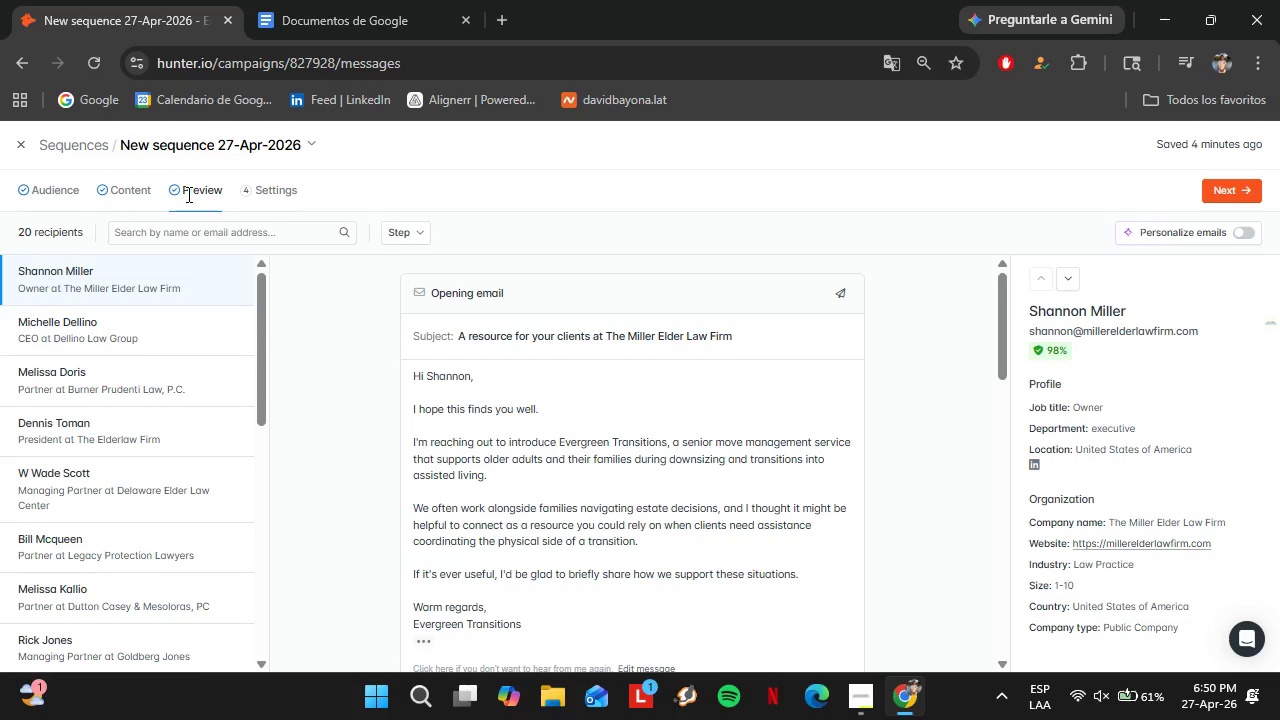 
wait(65.58)
 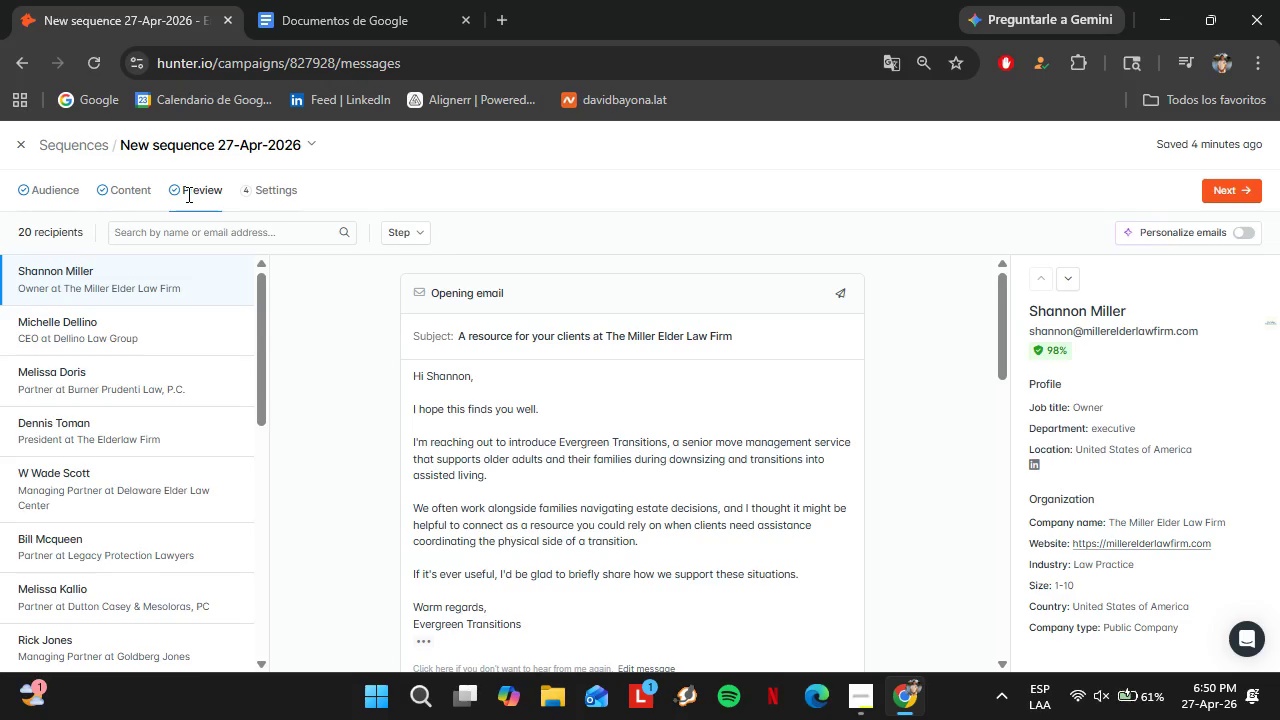 
left_click([15, 138])
 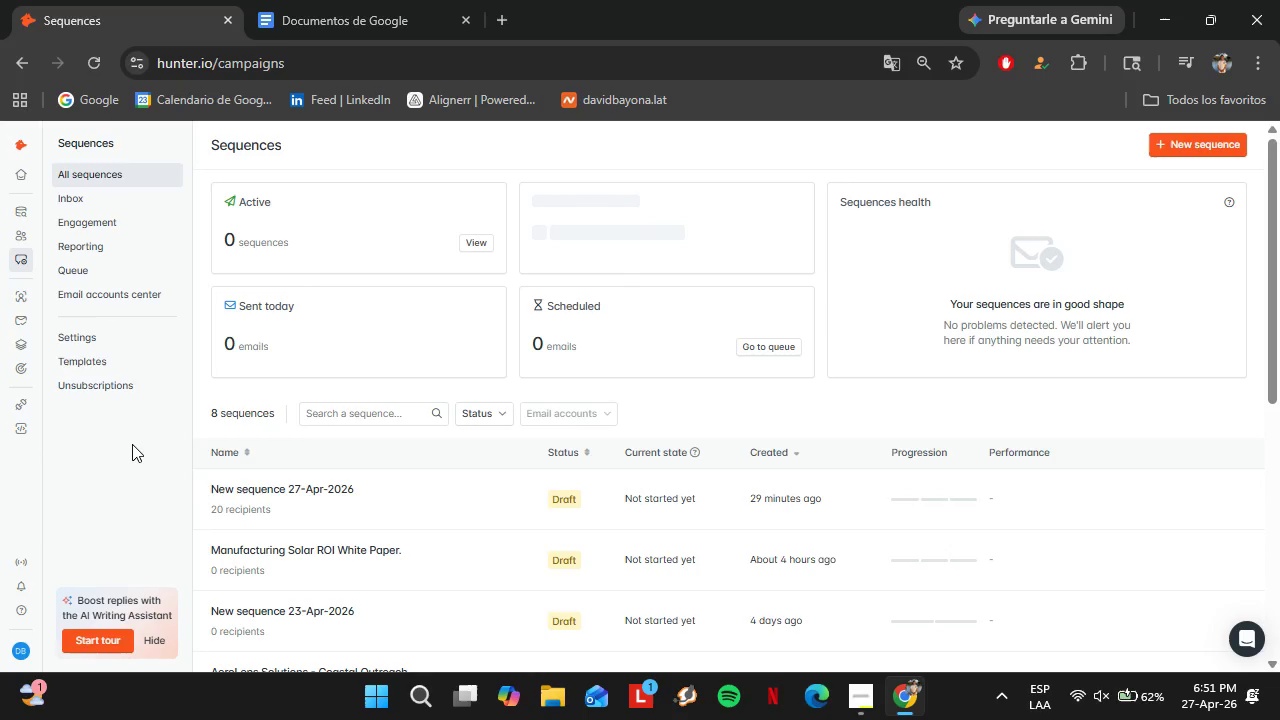 
wait(69.14)
 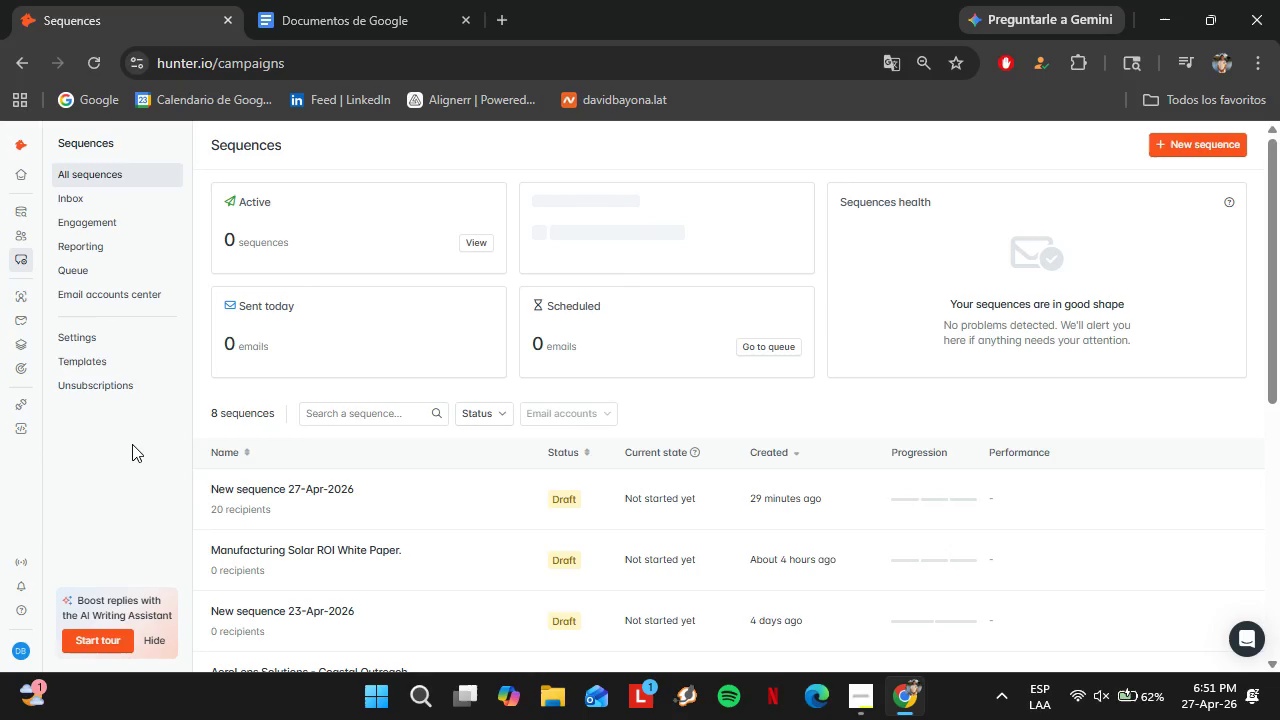 
left_click([364, 483])
 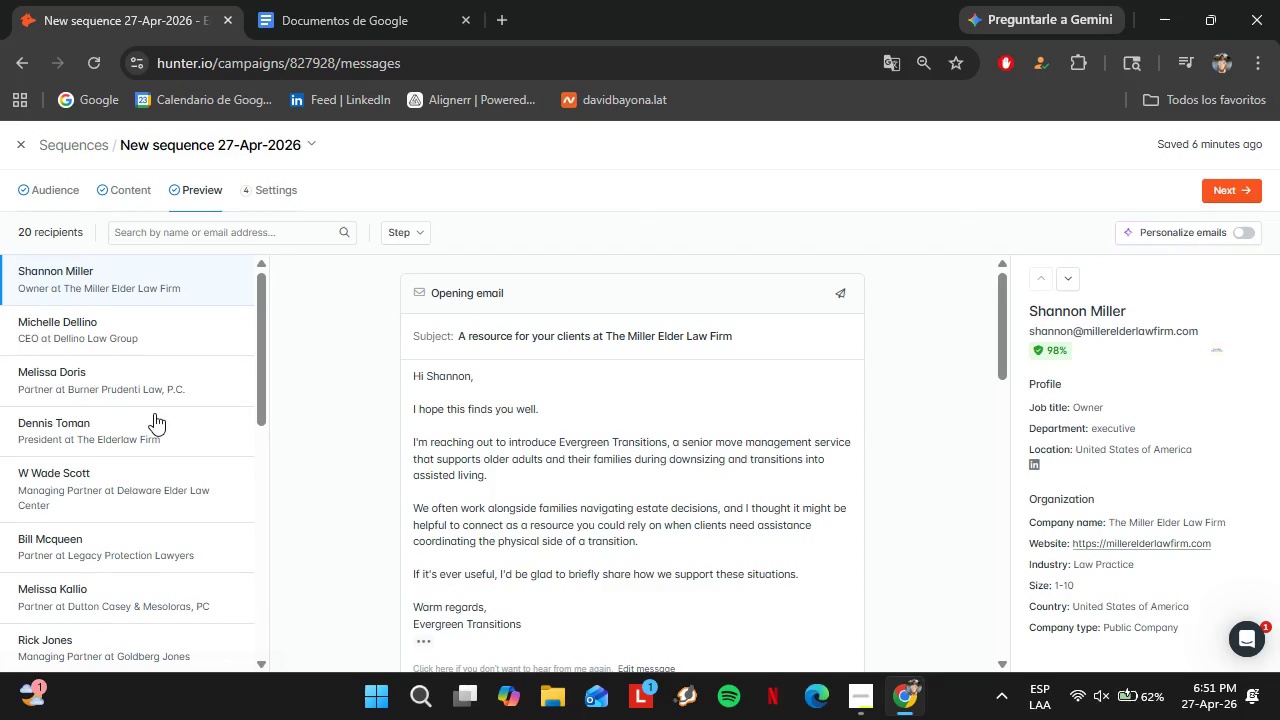 
left_click([122, 190])
 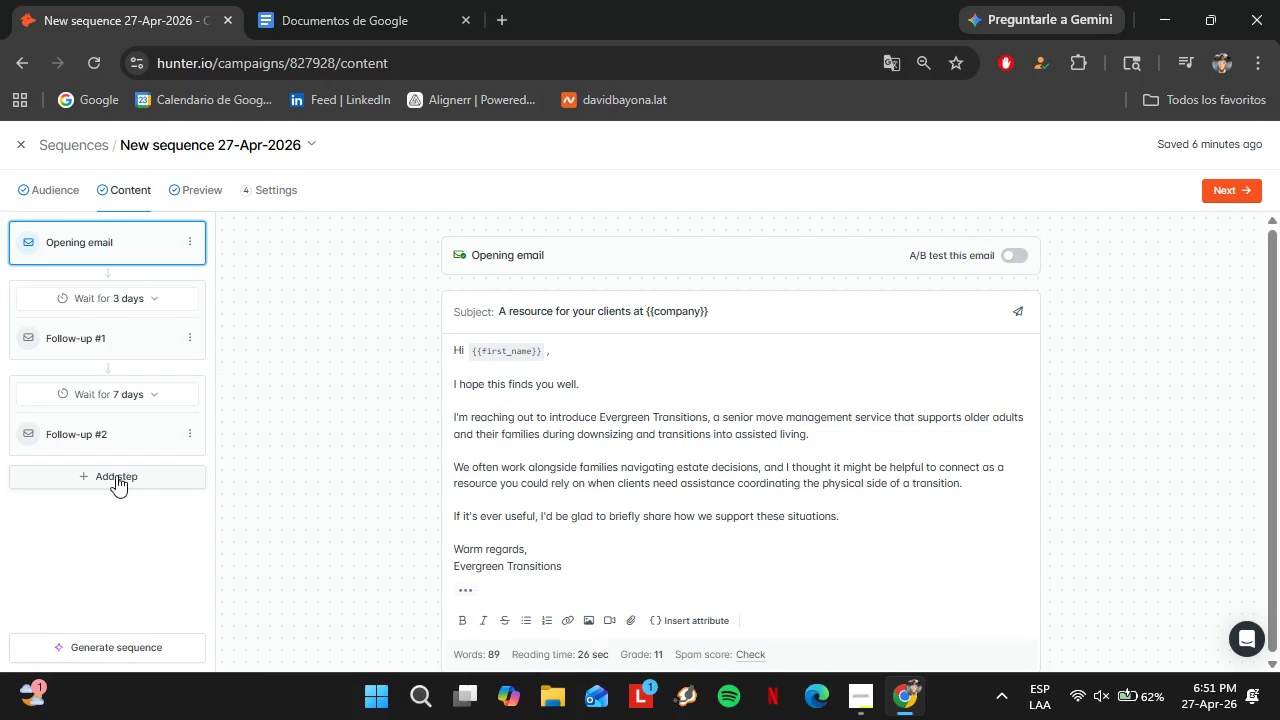 
left_click([111, 427])
 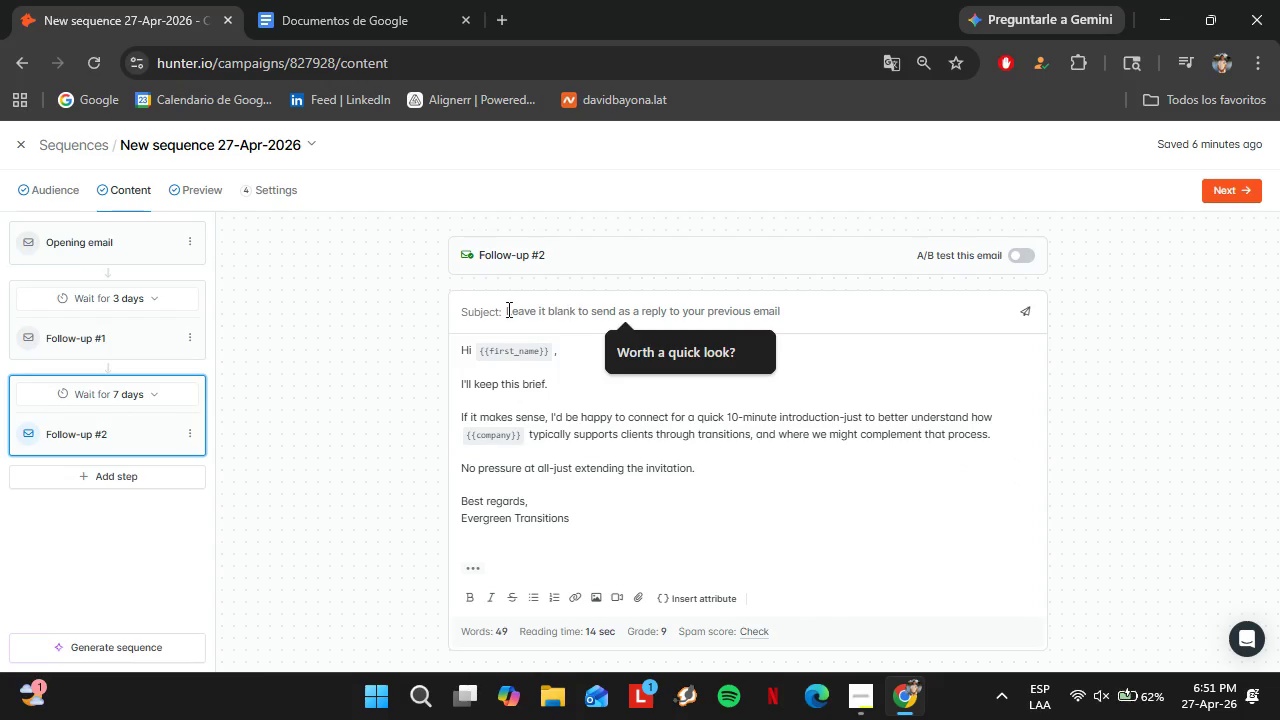 
left_click([366, 315])
 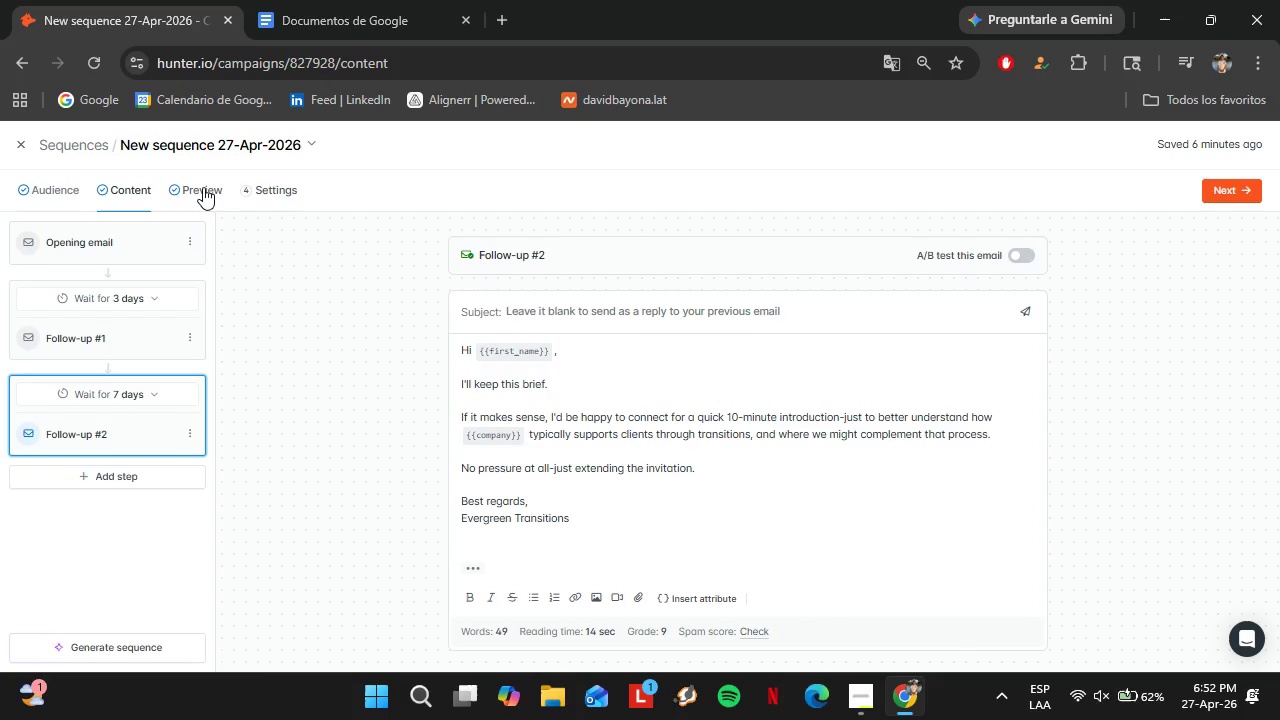 
left_click([203, 187])
 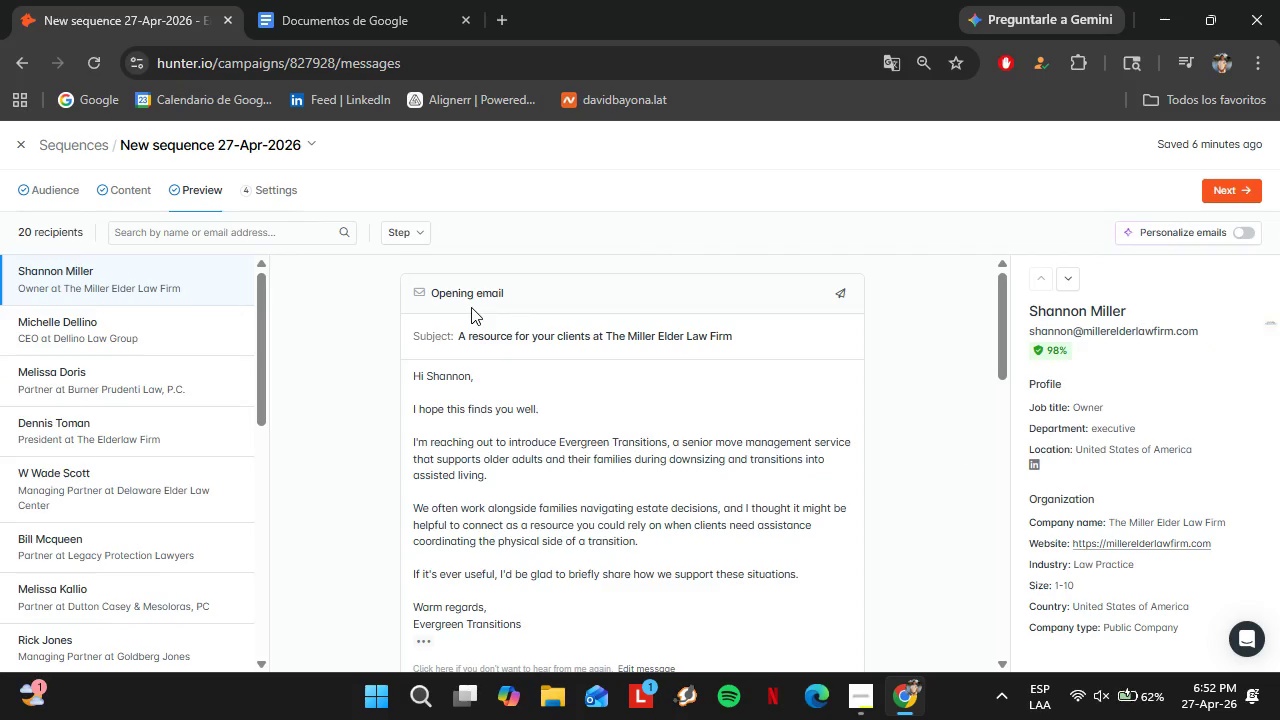 
scroll: coordinate [524, 396], scroll_direction: down, amount: 11.0
 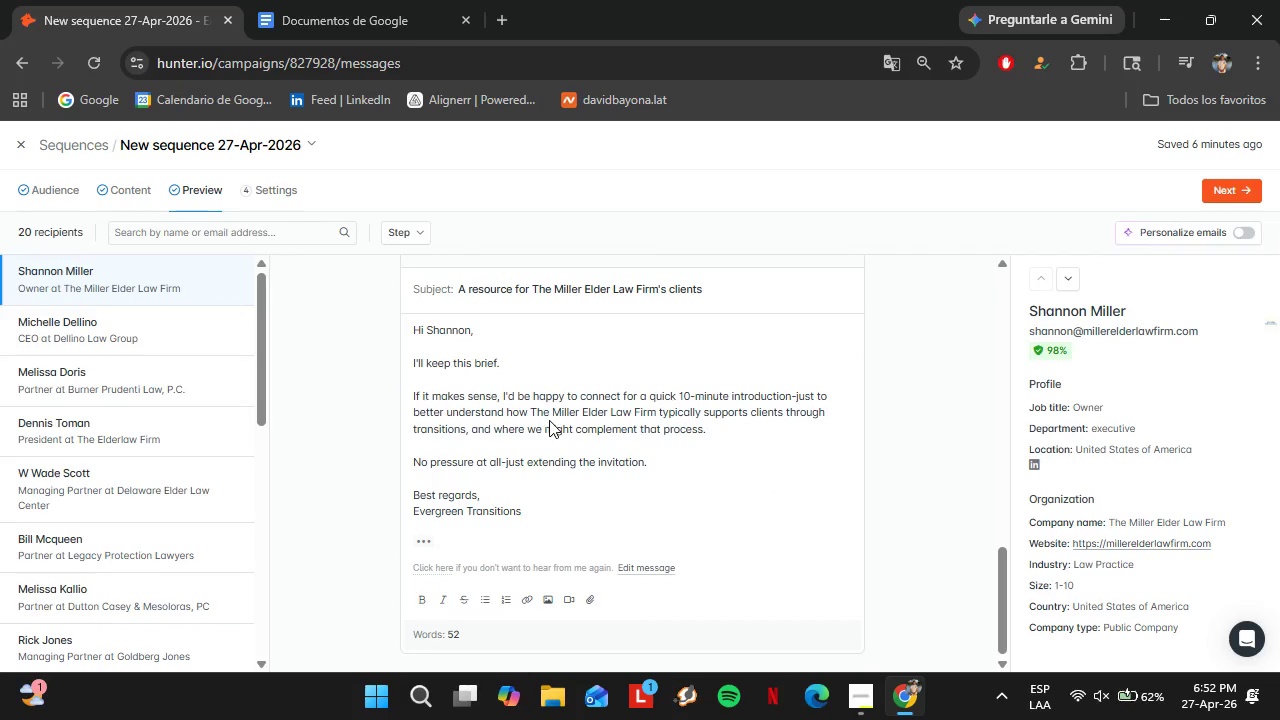 
scroll: coordinate [490, 413], scroll_direction: up, amount: 15.0
 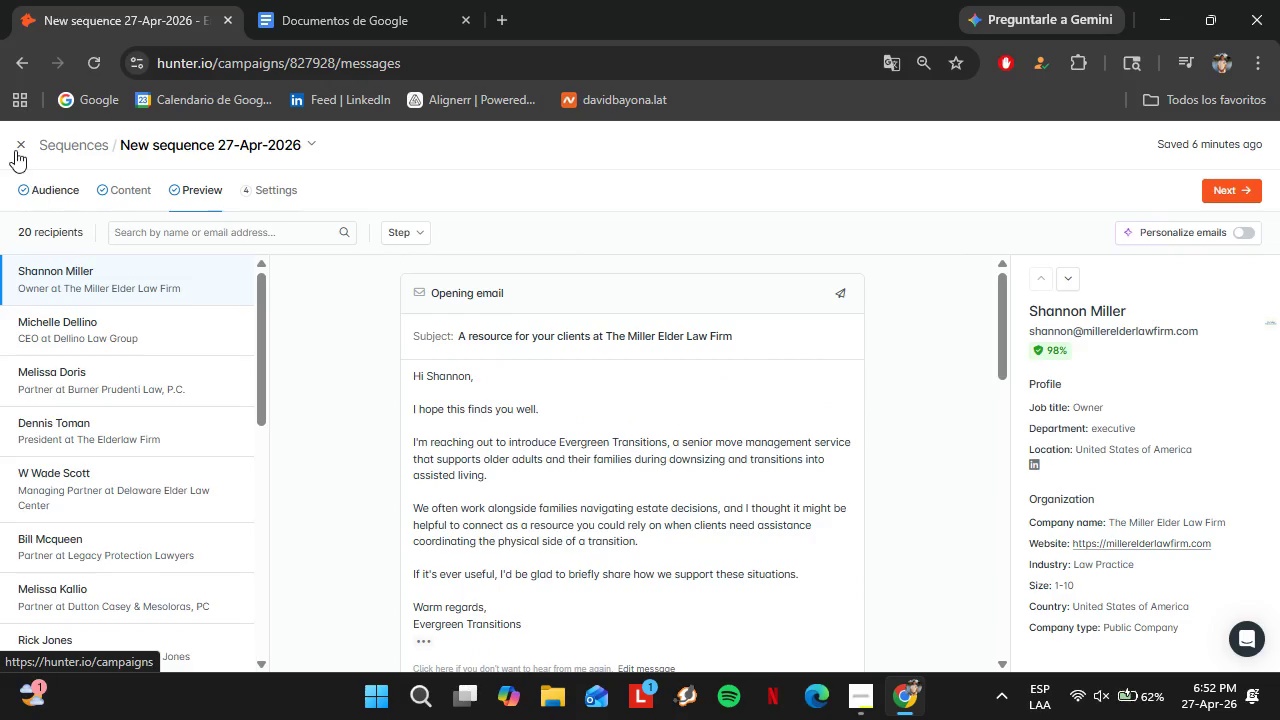 
left_click([12, 142])
 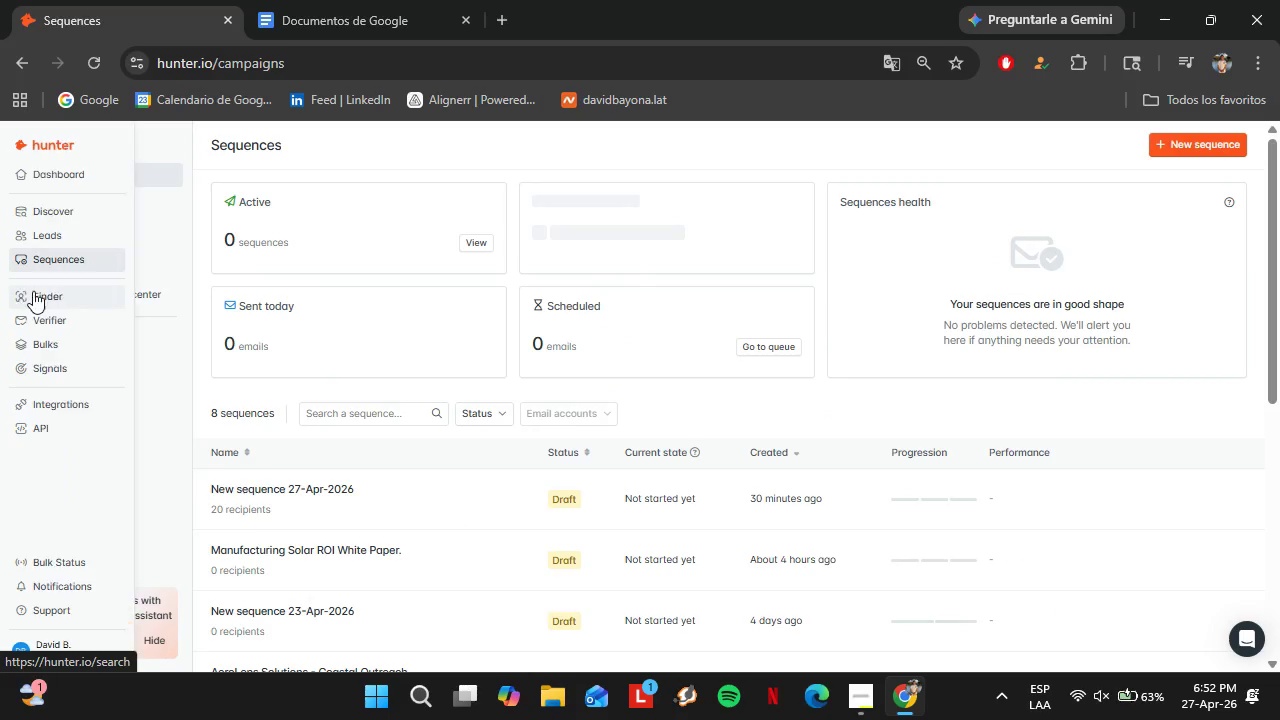 
left_click([71, 236])
 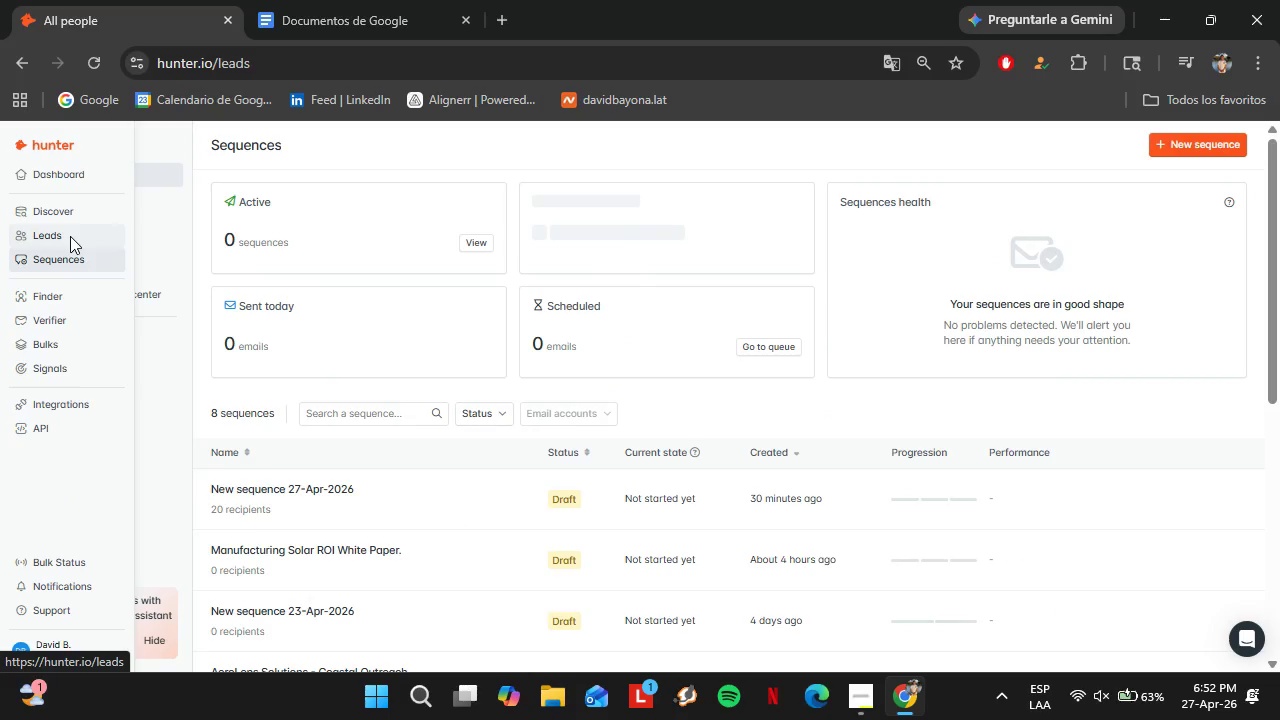 
left_click([856, 719])